 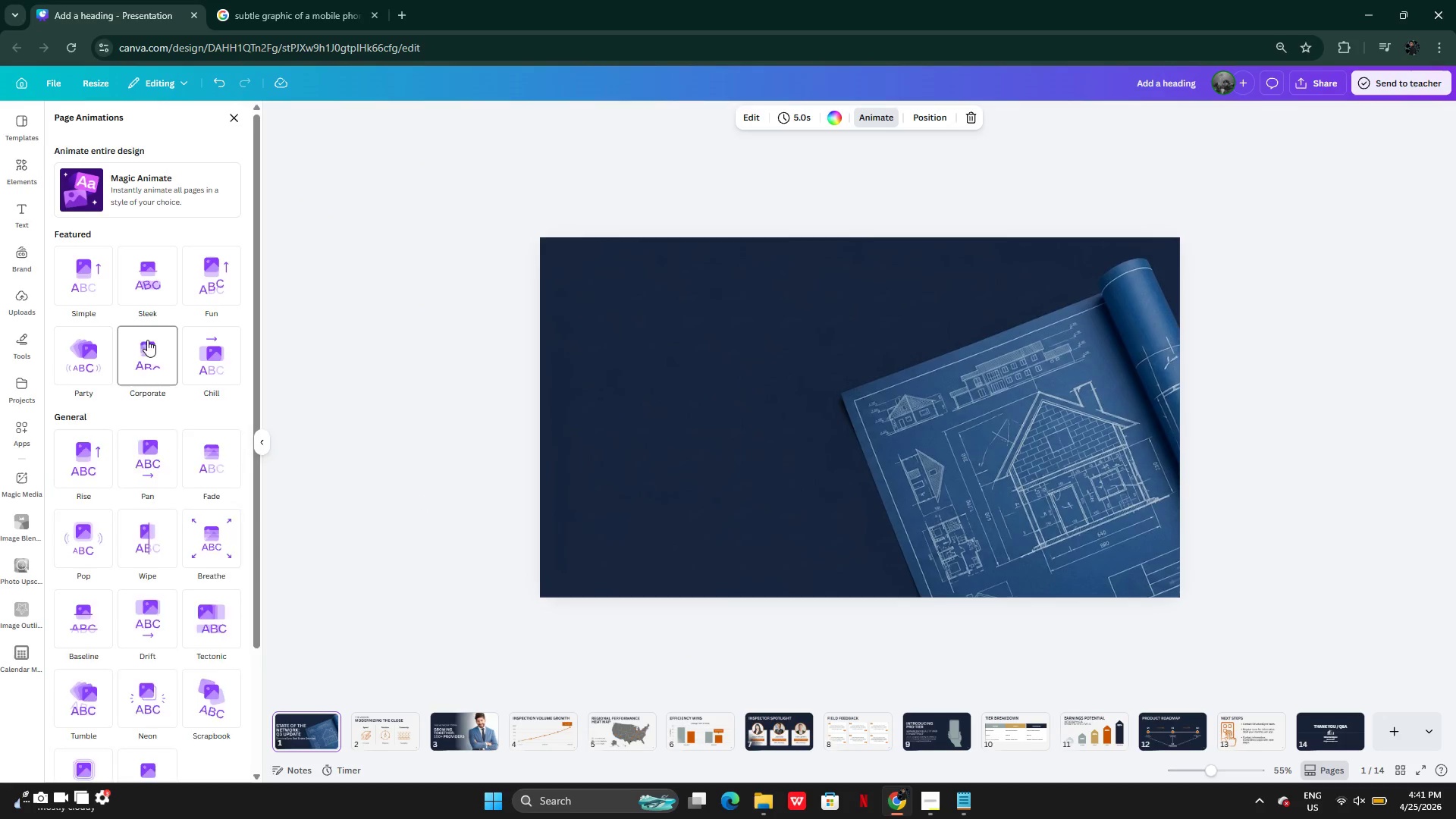 
left_click([202, 356])
 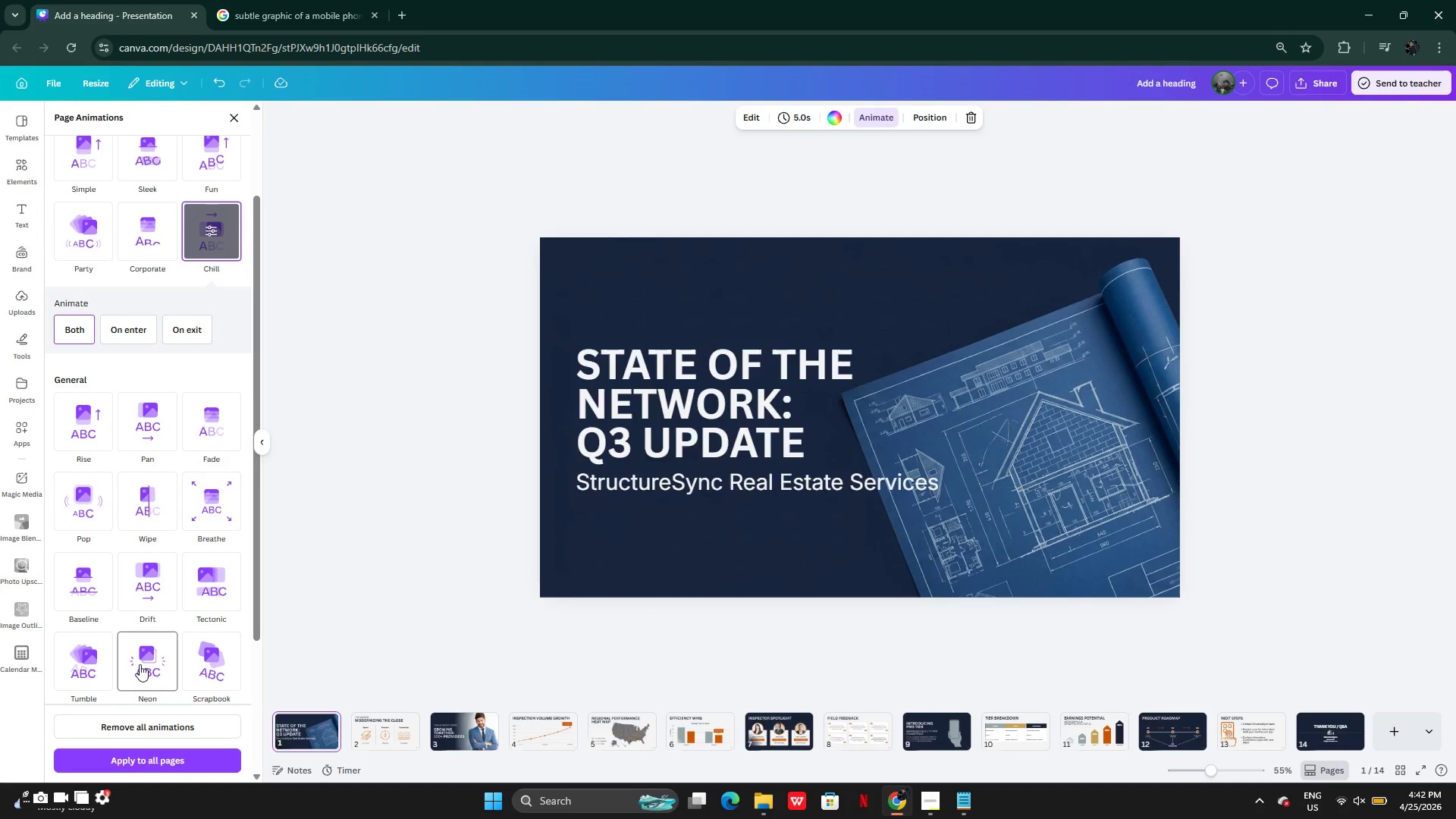 
wait(29.12)
 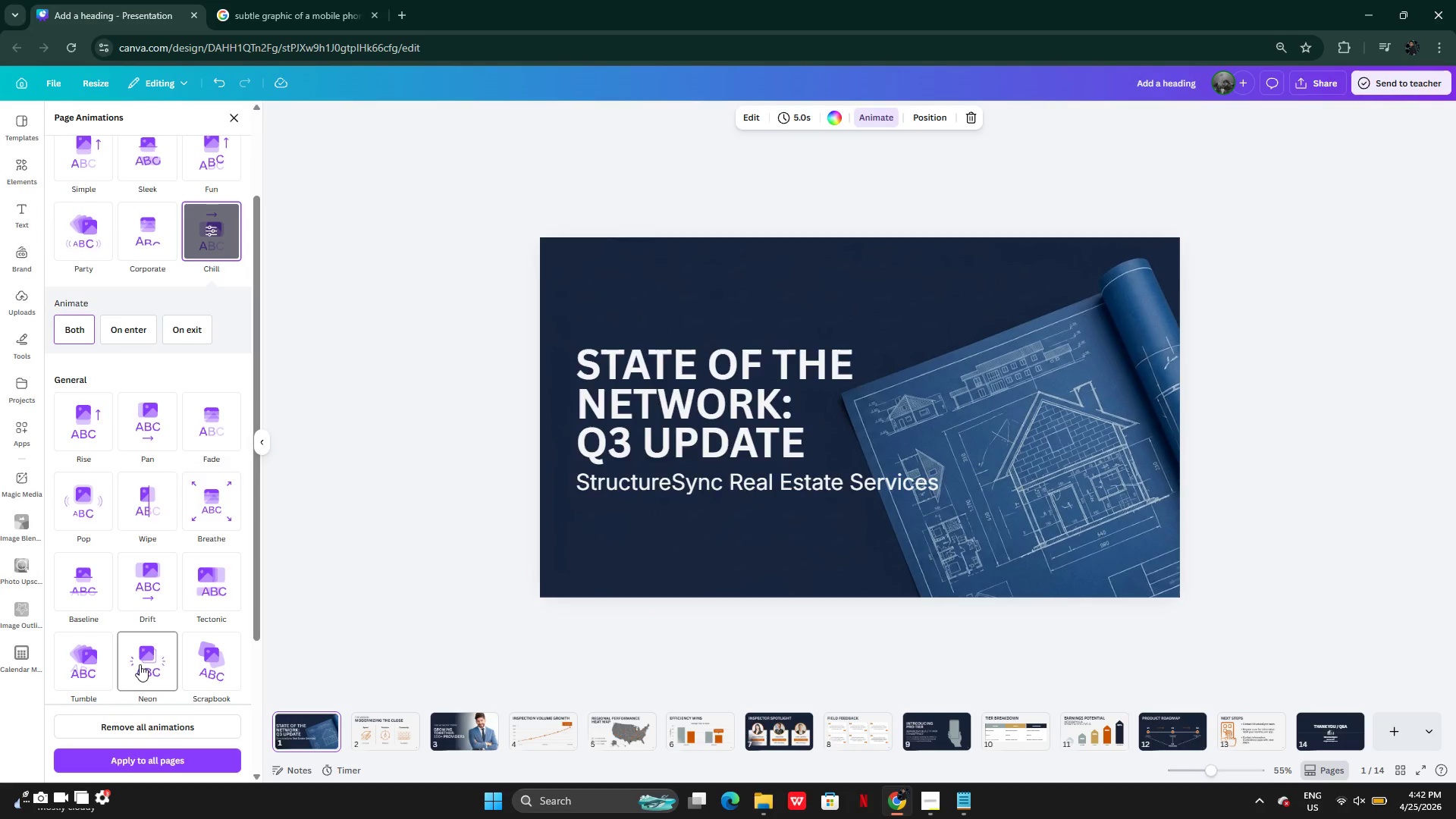 
left_click([93, 421])
 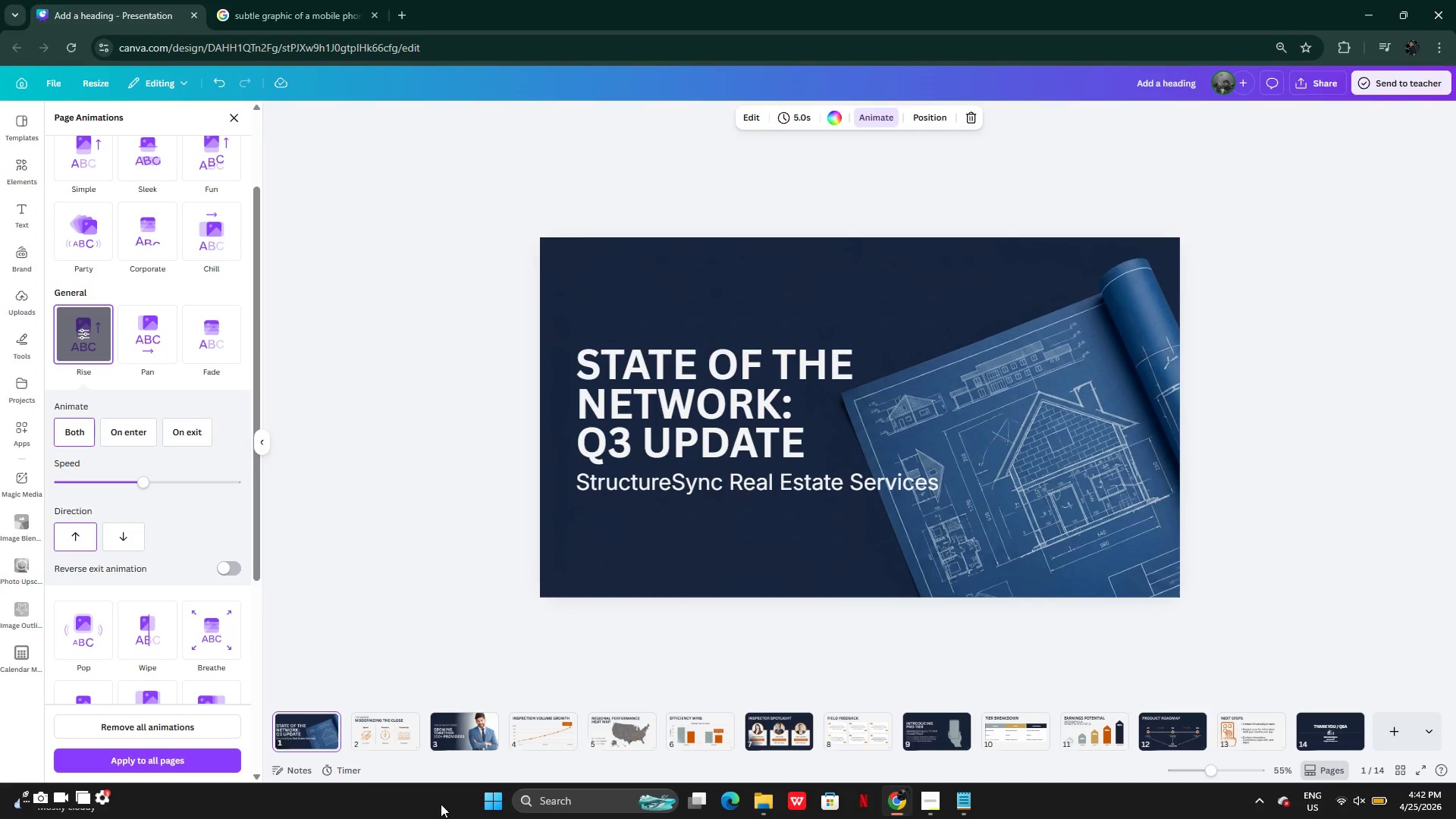 
left_click([373, 733])
 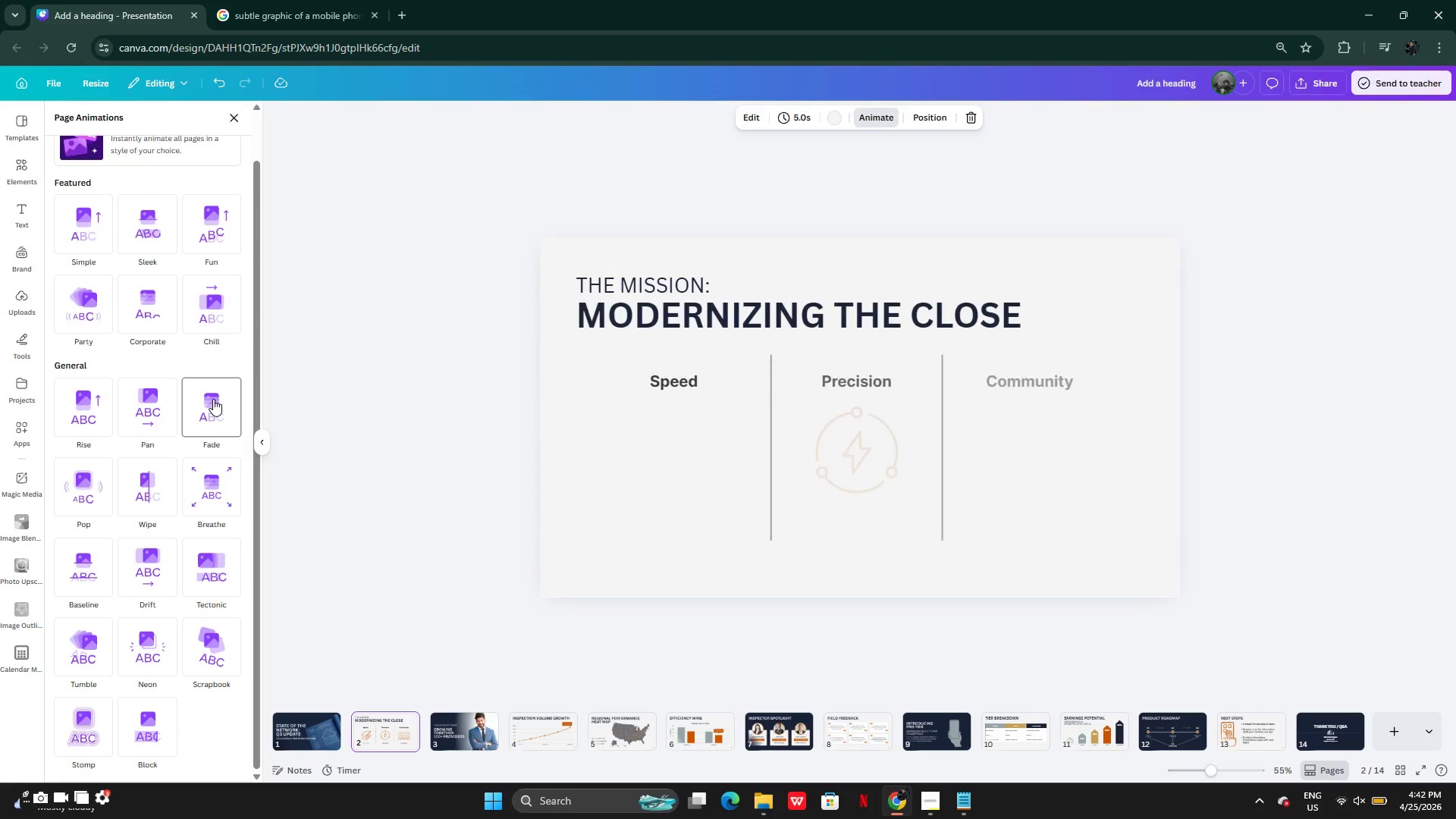 
wait(10.69)
 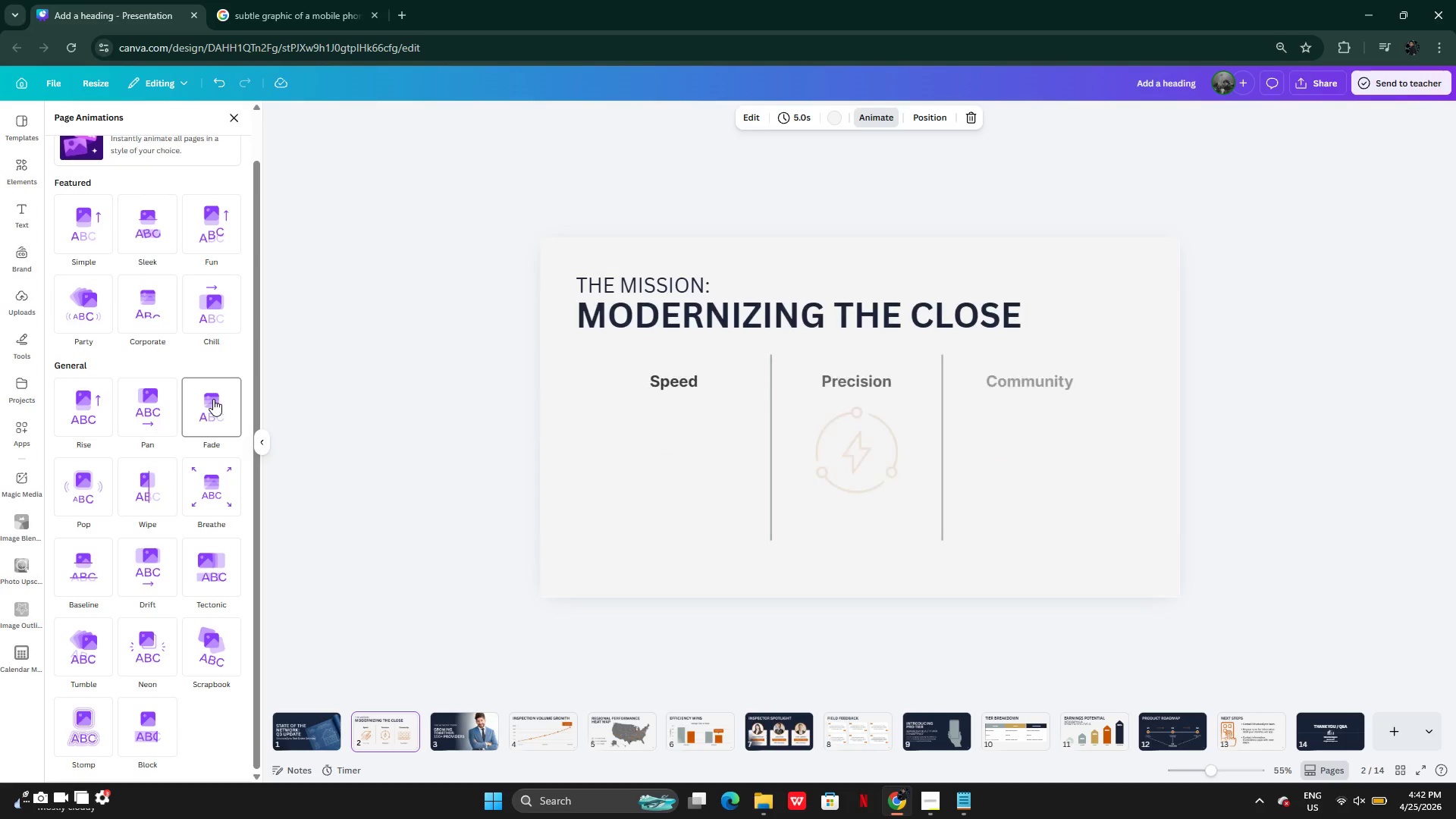 
left_click([86, 405])
 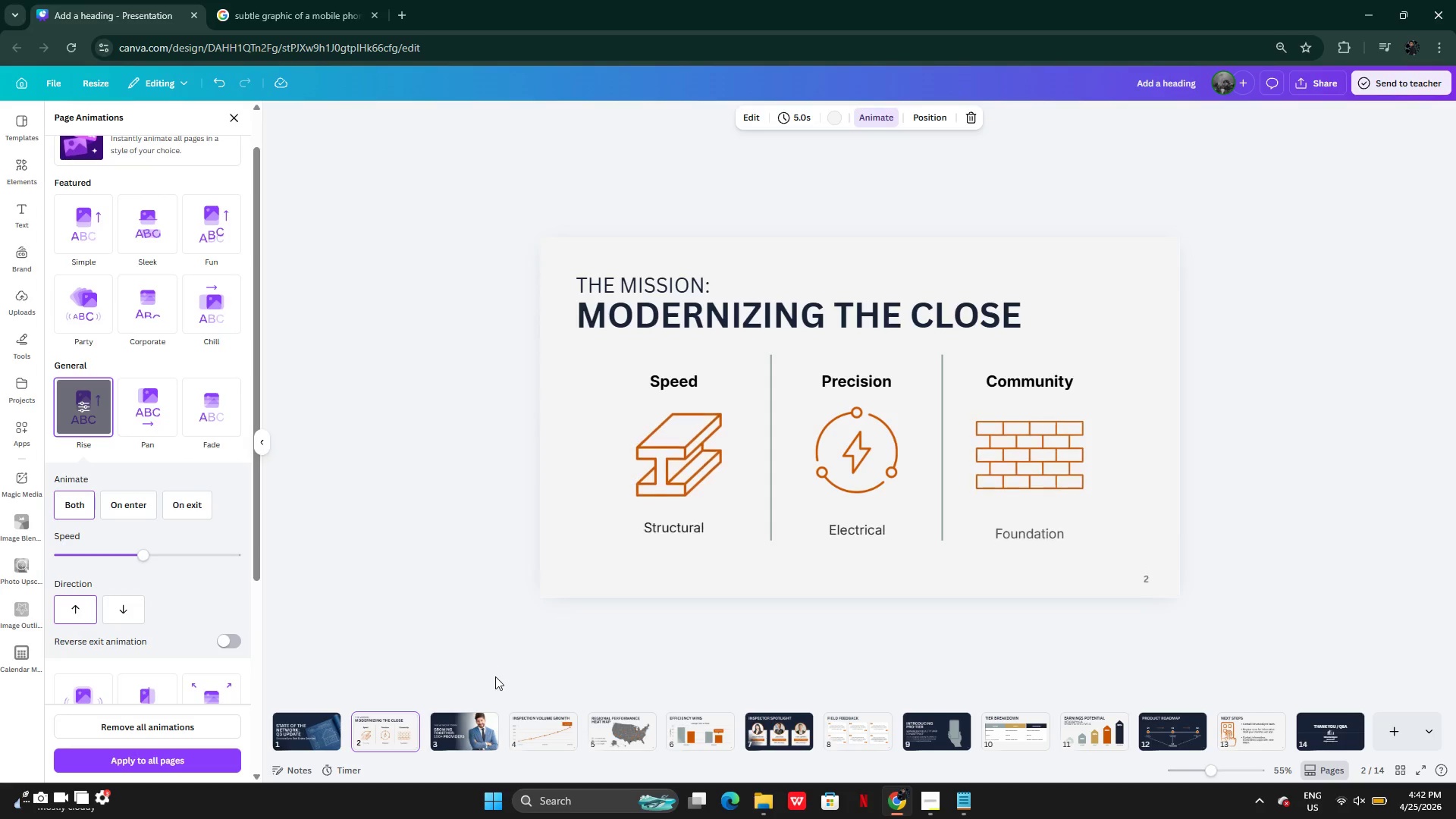 
left_click([463, 742])
 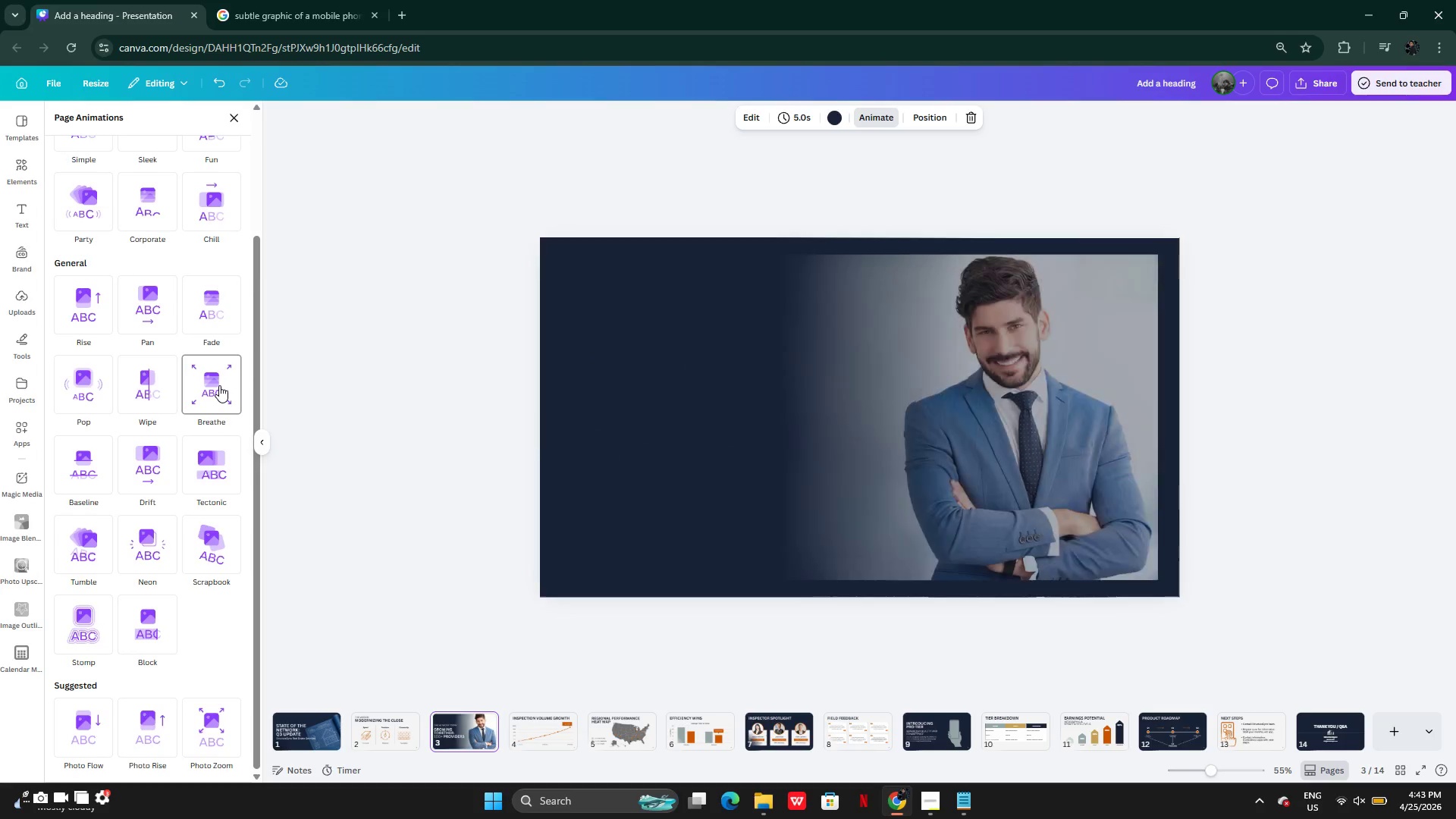 
wait(42.5)
 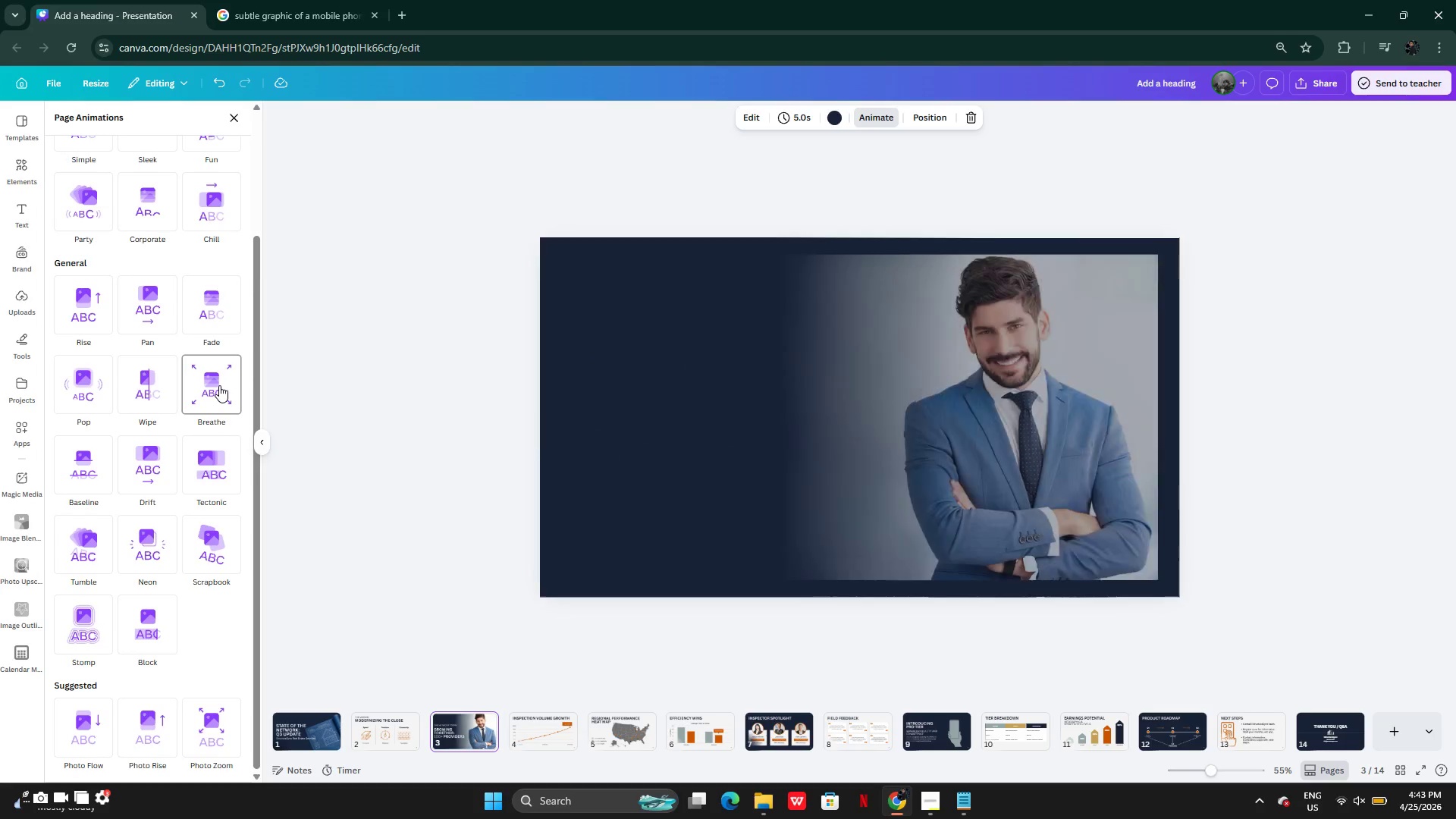 
left_click([193, 308])
 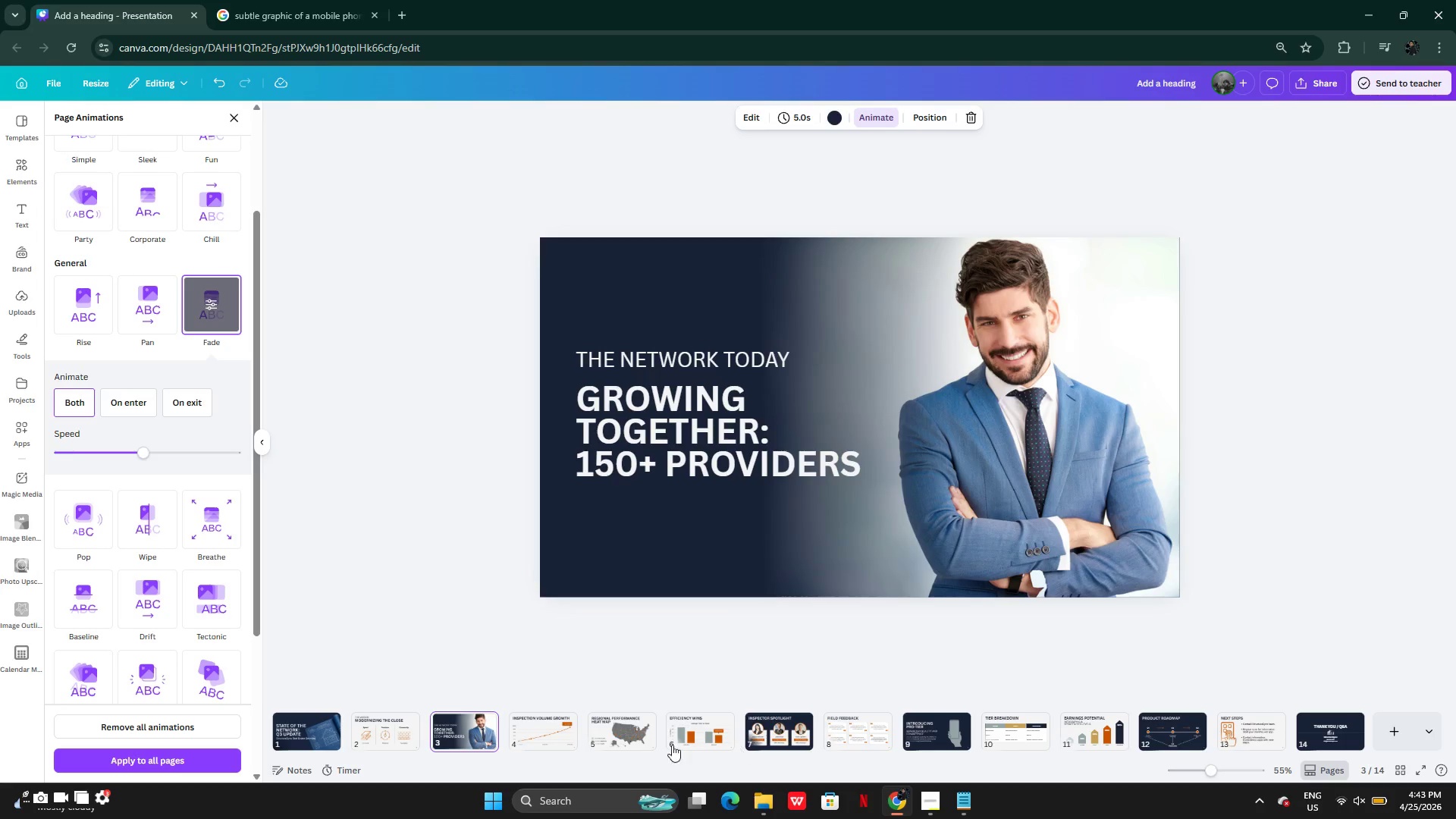 
left_click([529, 724])
 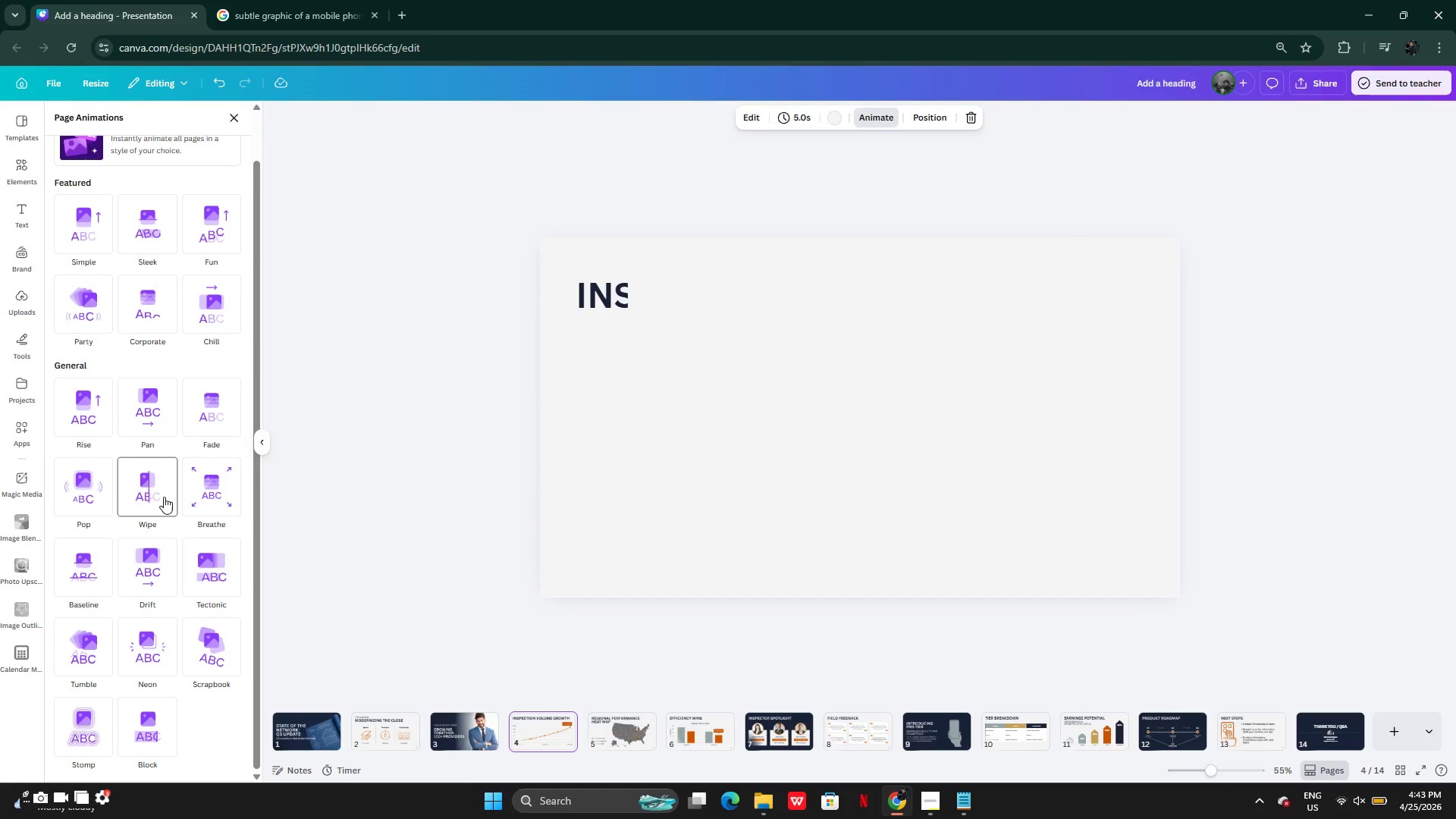 
wait(5.27)
 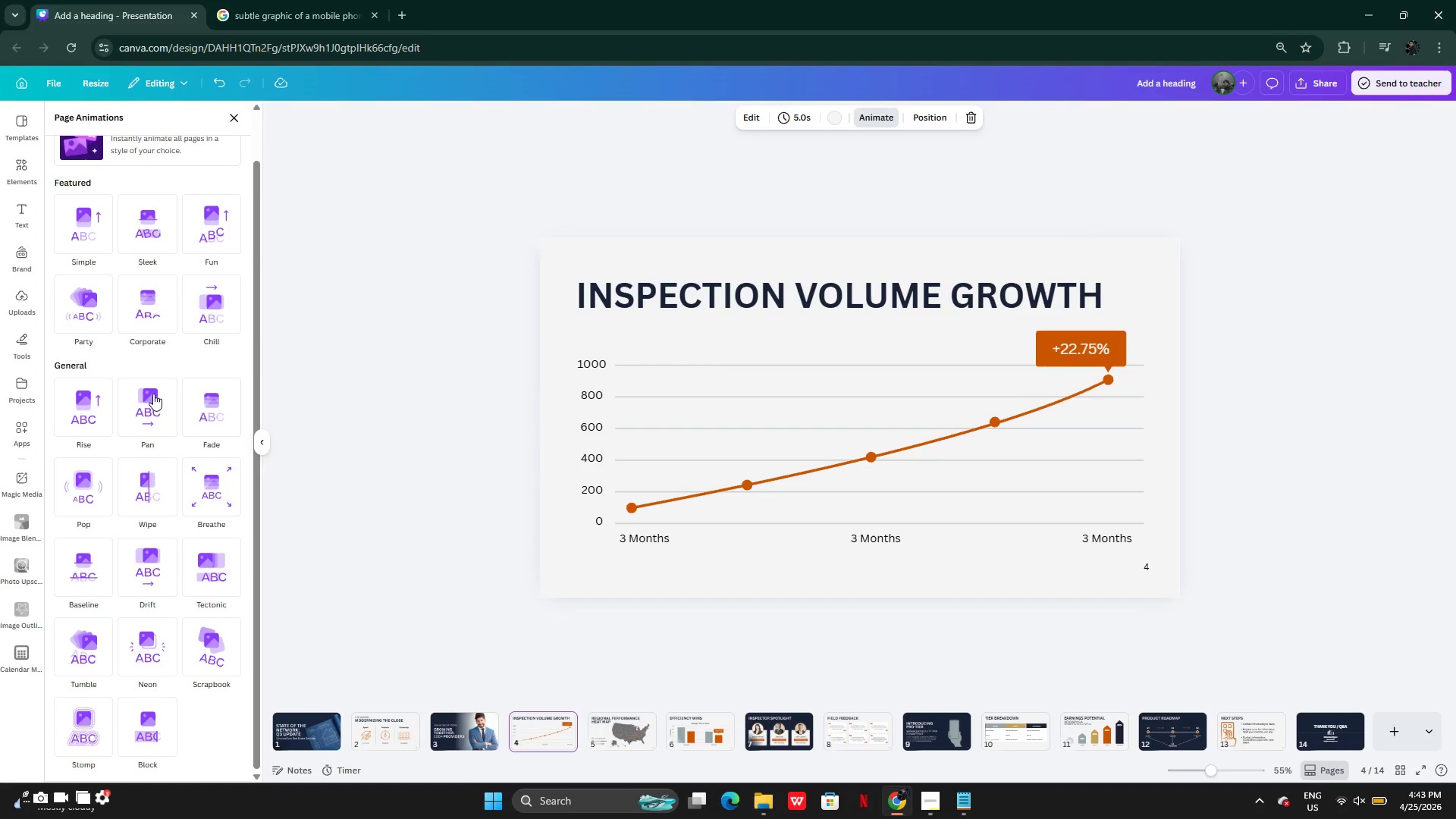 
left_click([164, 497])
 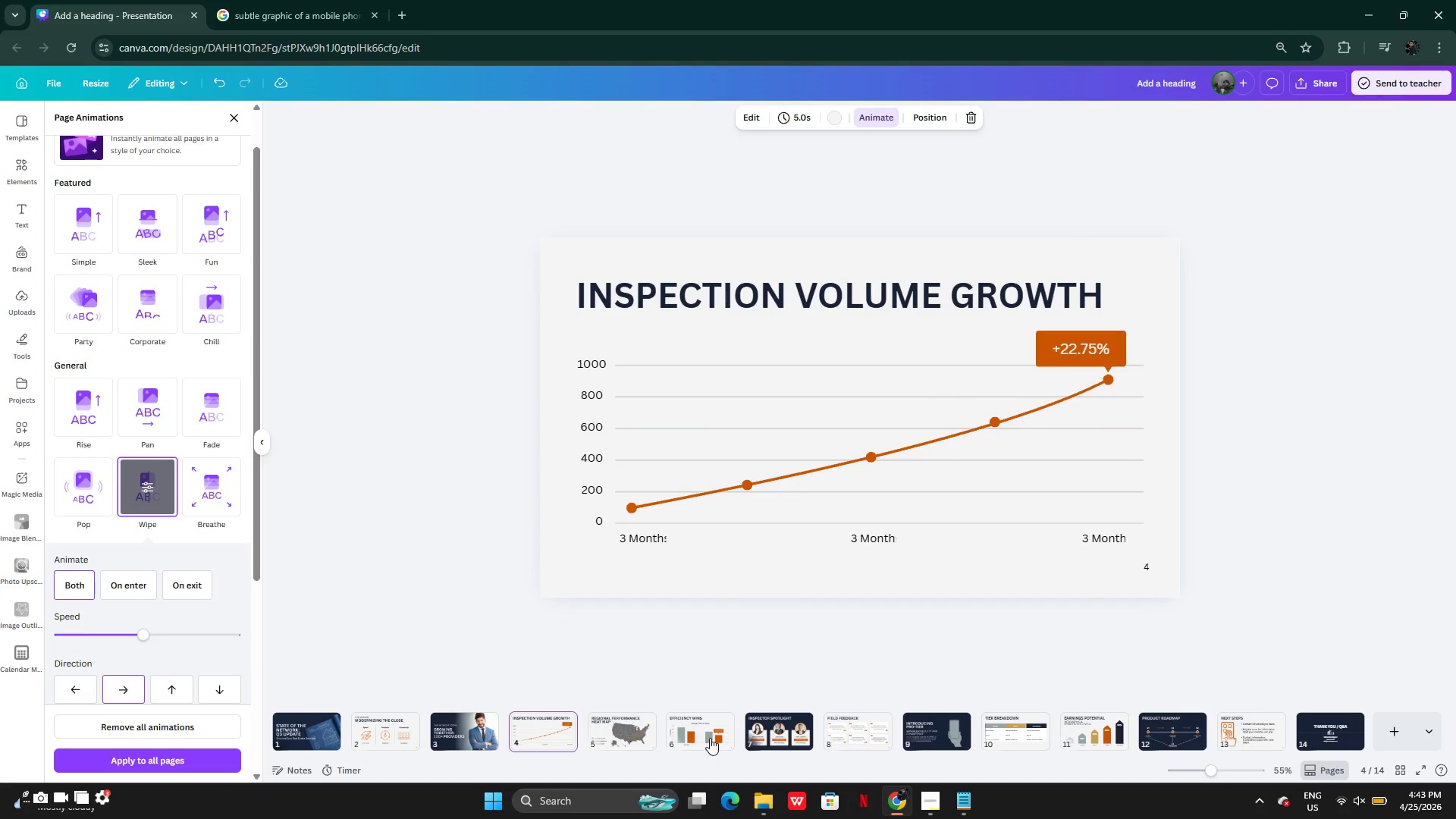 
left_click([631, 730])
 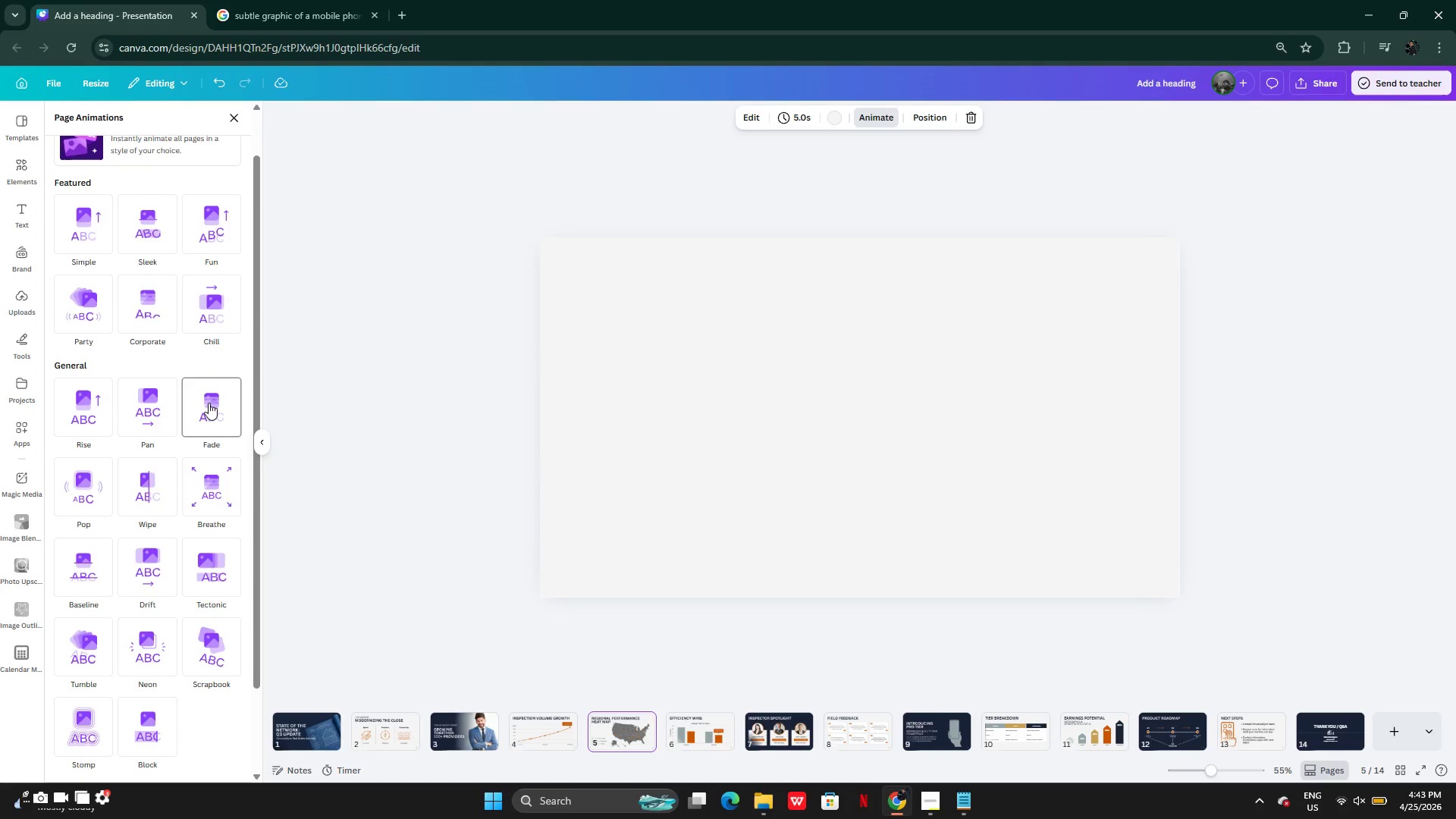 
wait(7.41)
 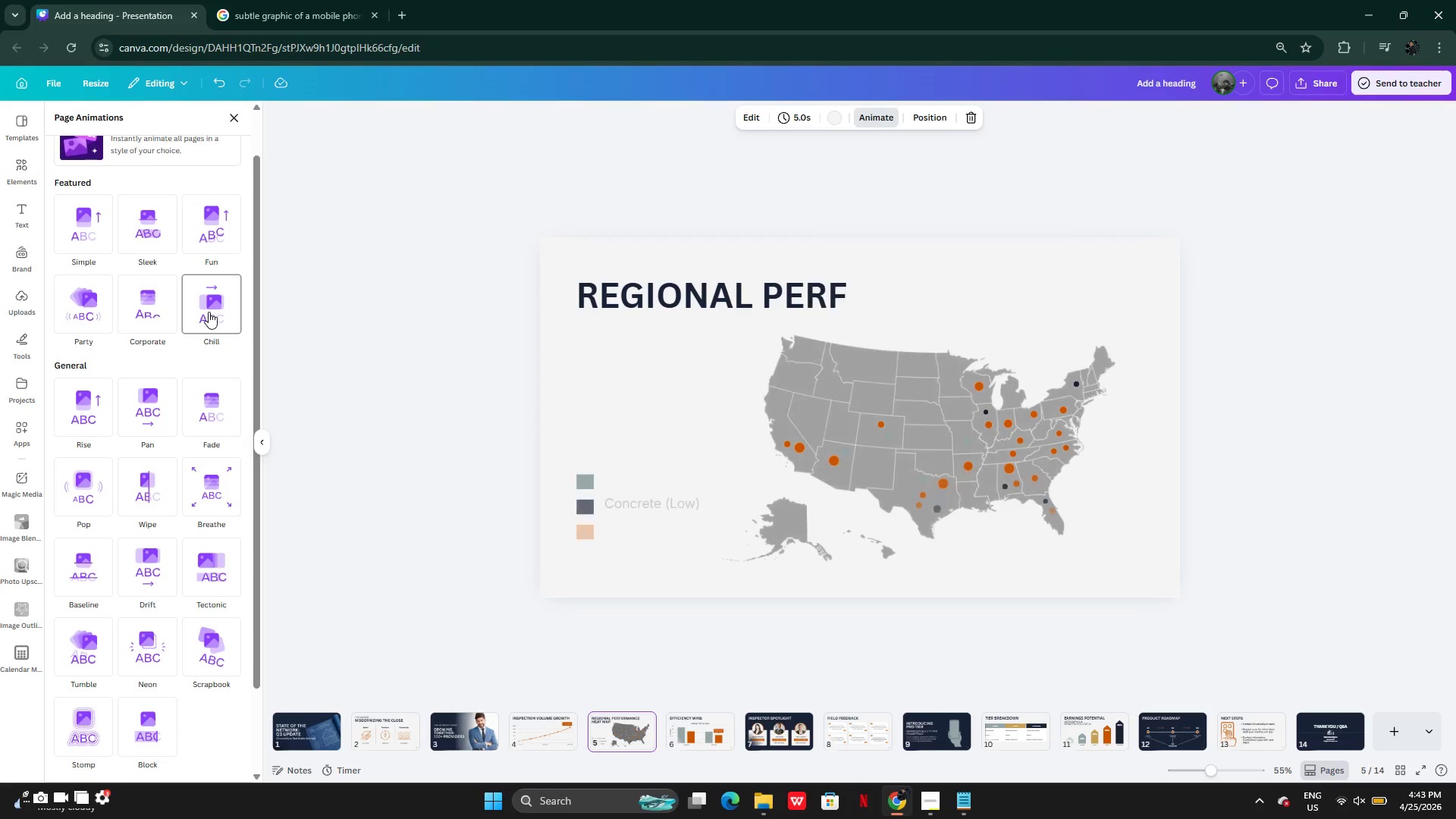 
left_click([209, 403])
 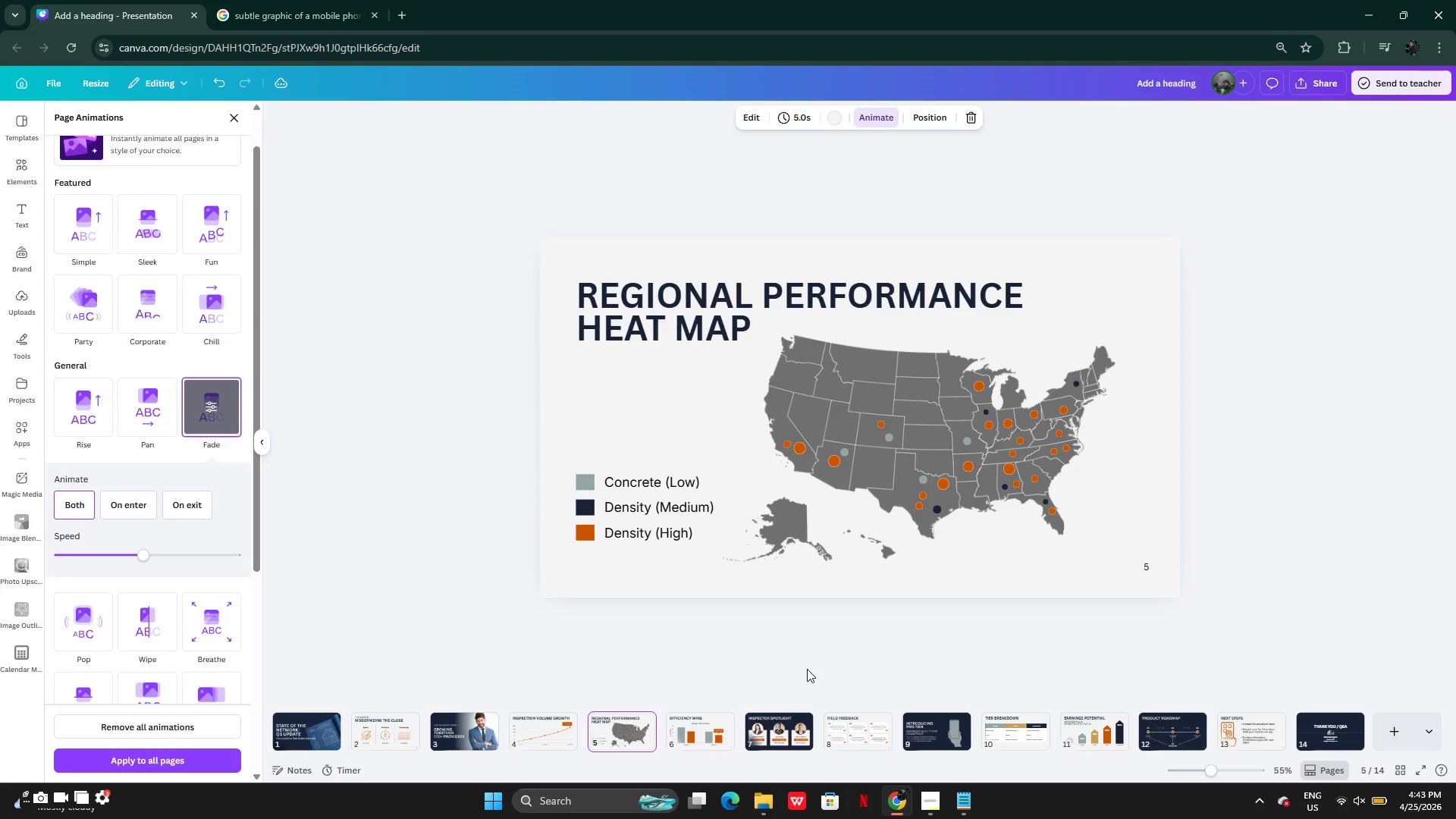 
left_click([867, 735])
 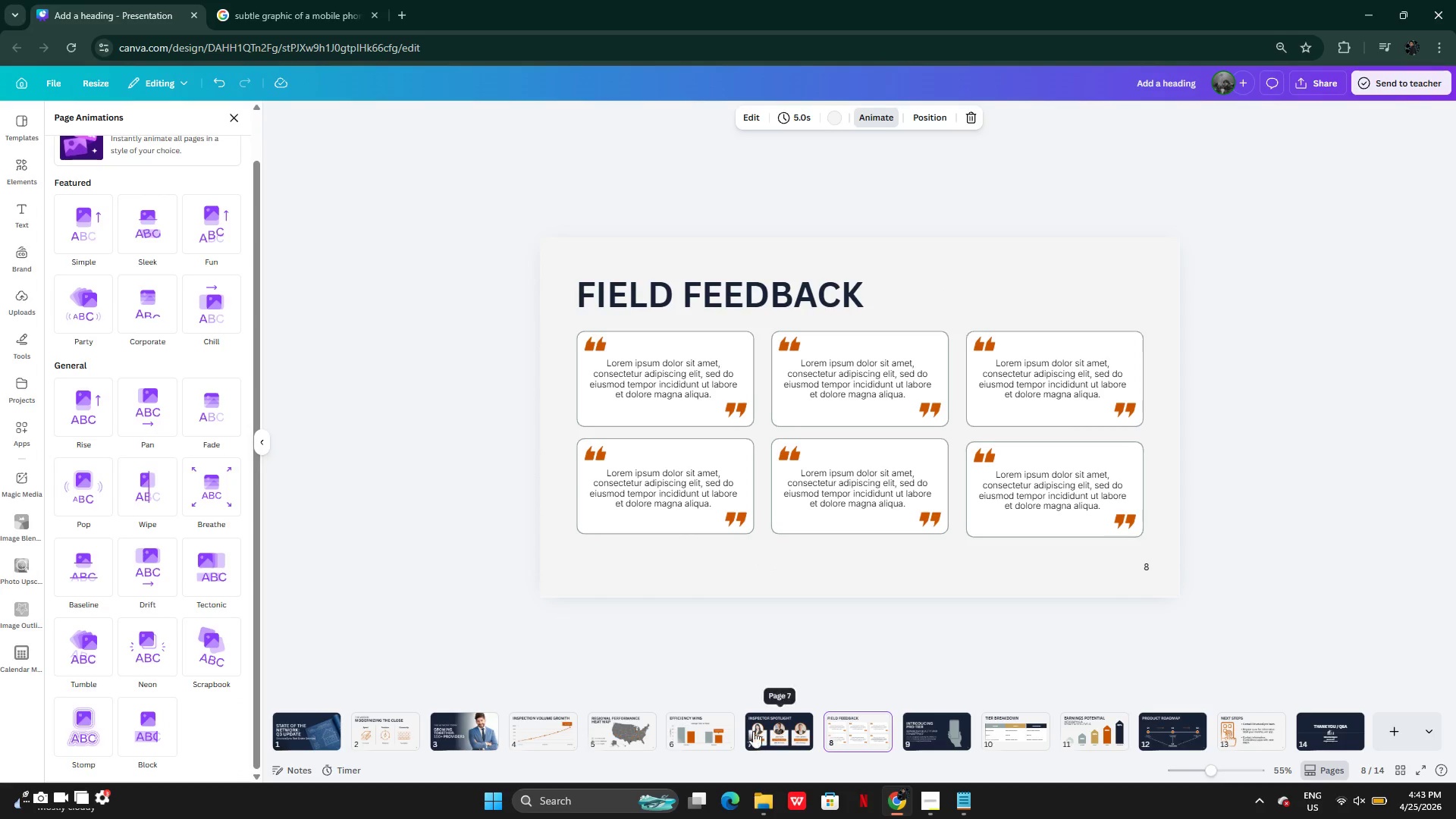 
left_click([686, 724])
 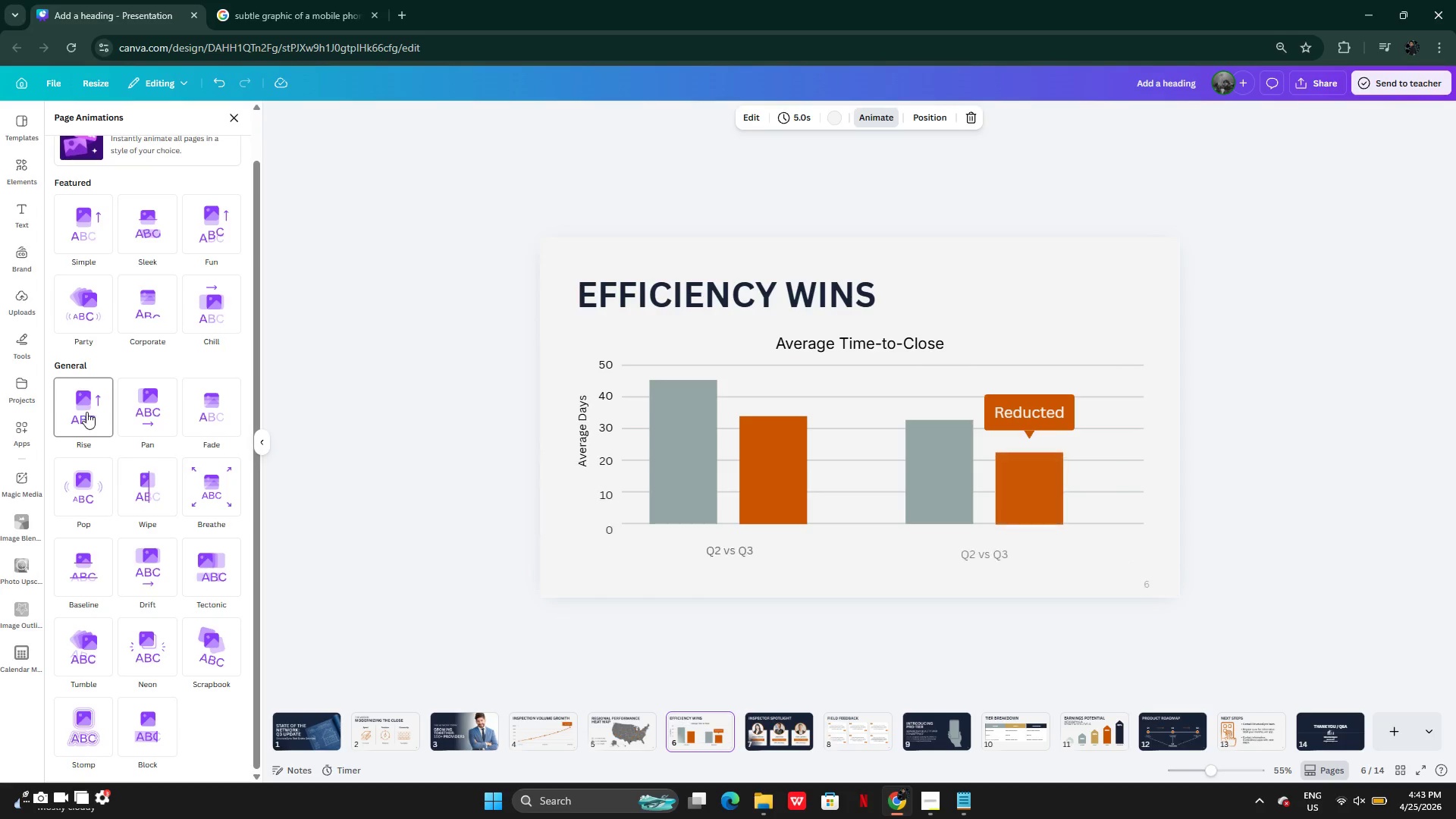 
wait(11.09)
 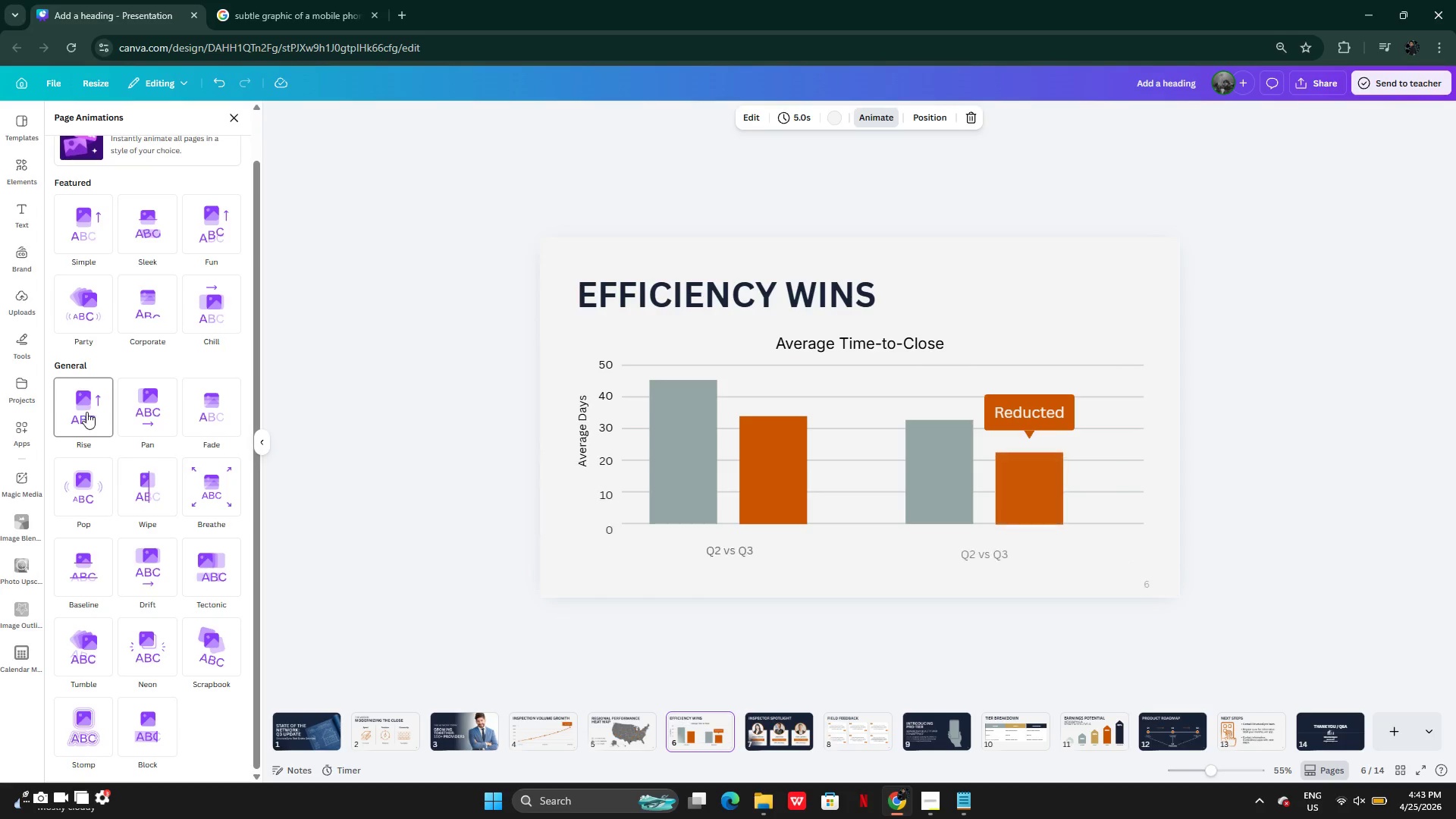 
left_click([95, 586])
 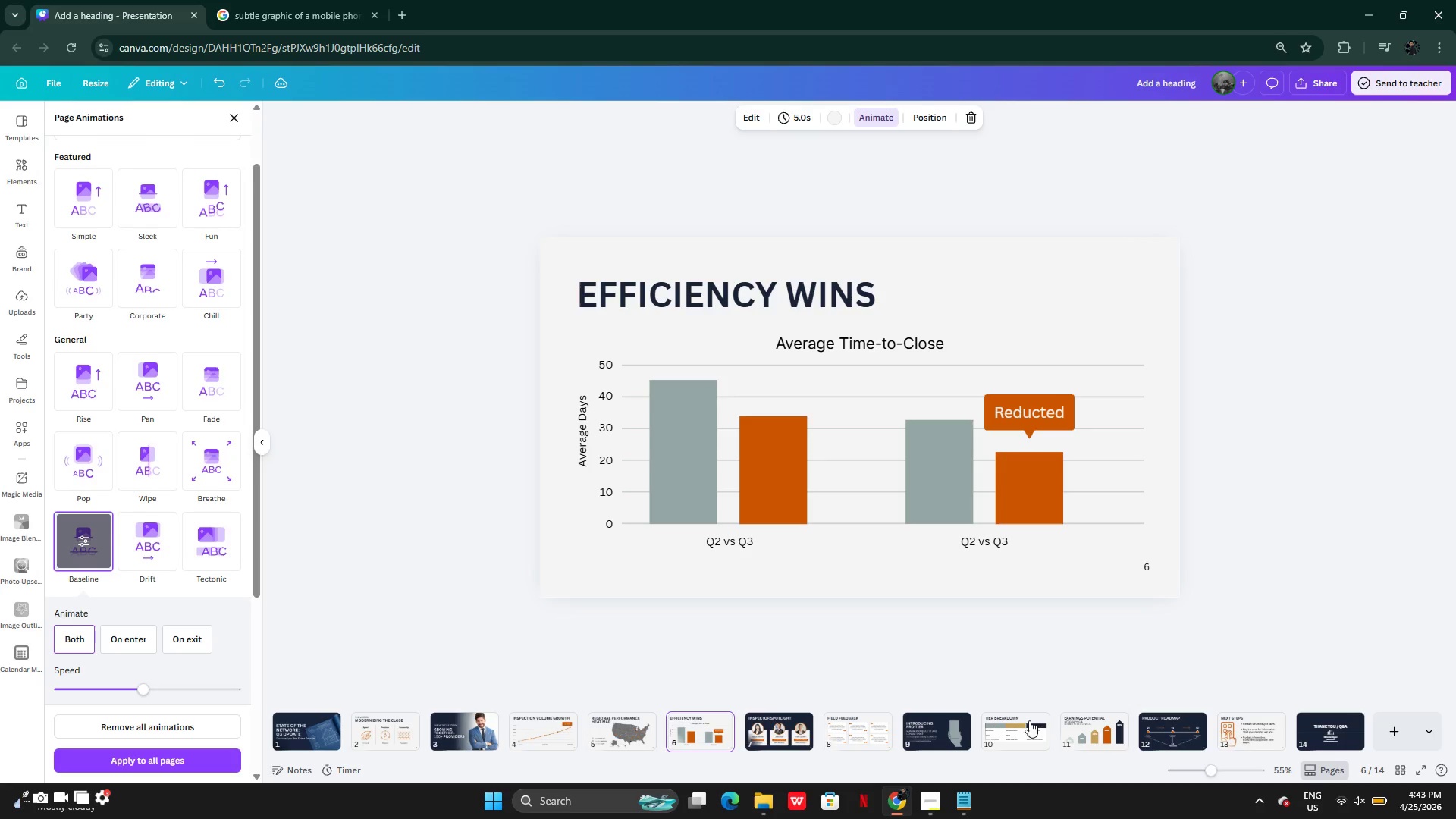 
left_click([1116, 734])
 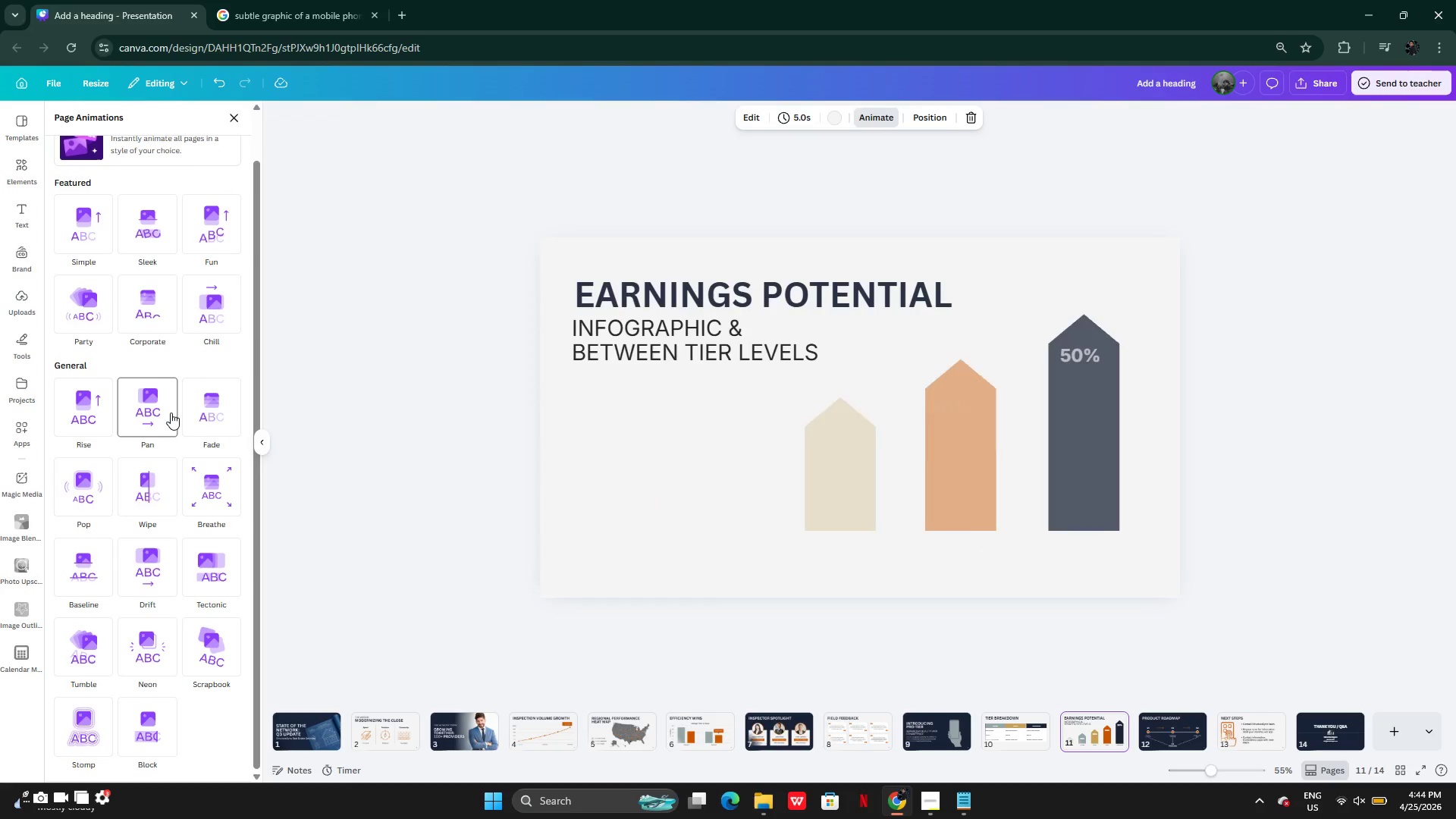 
left_click([171, 413])
 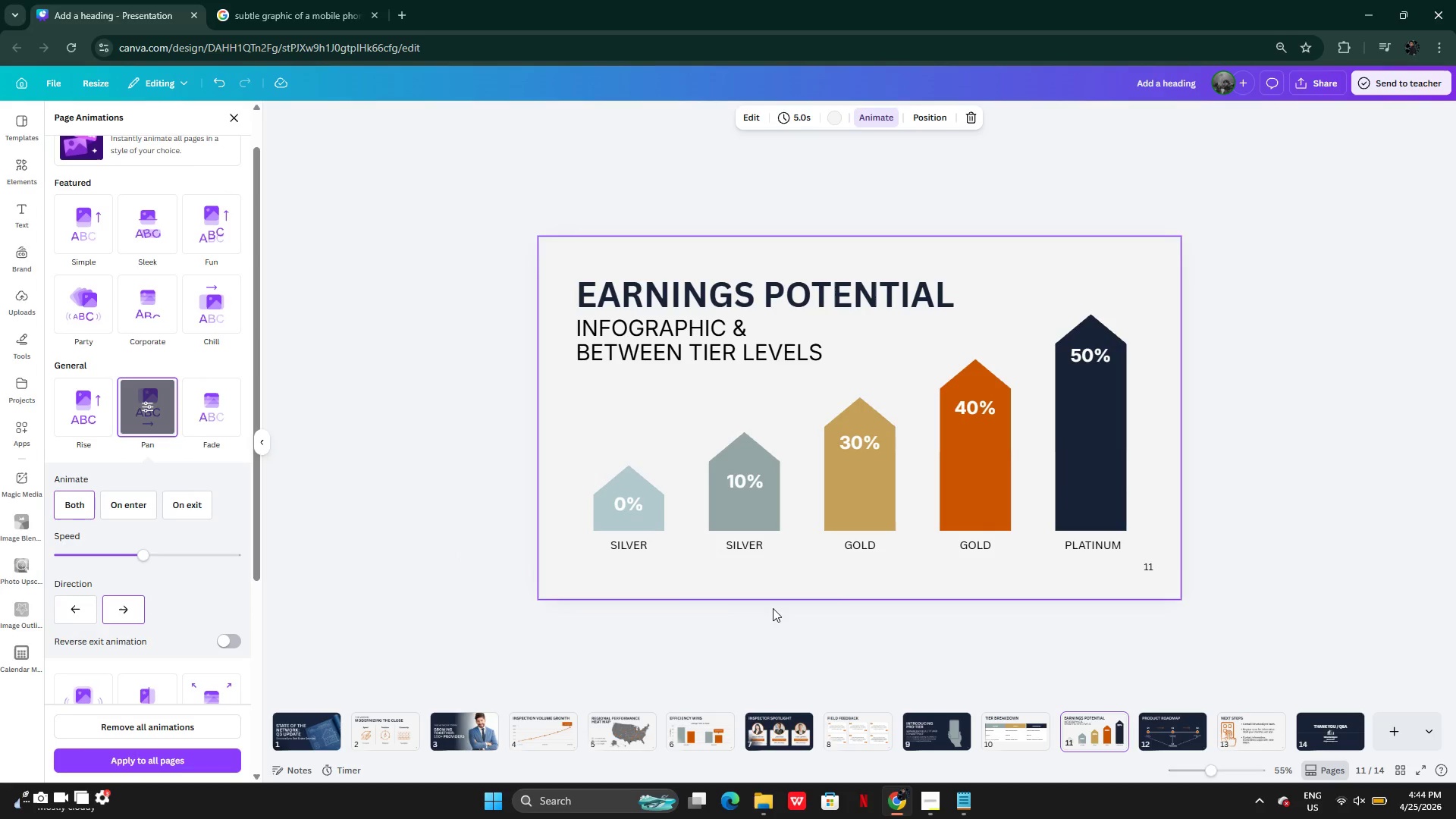 
left_click([1175, 735])
 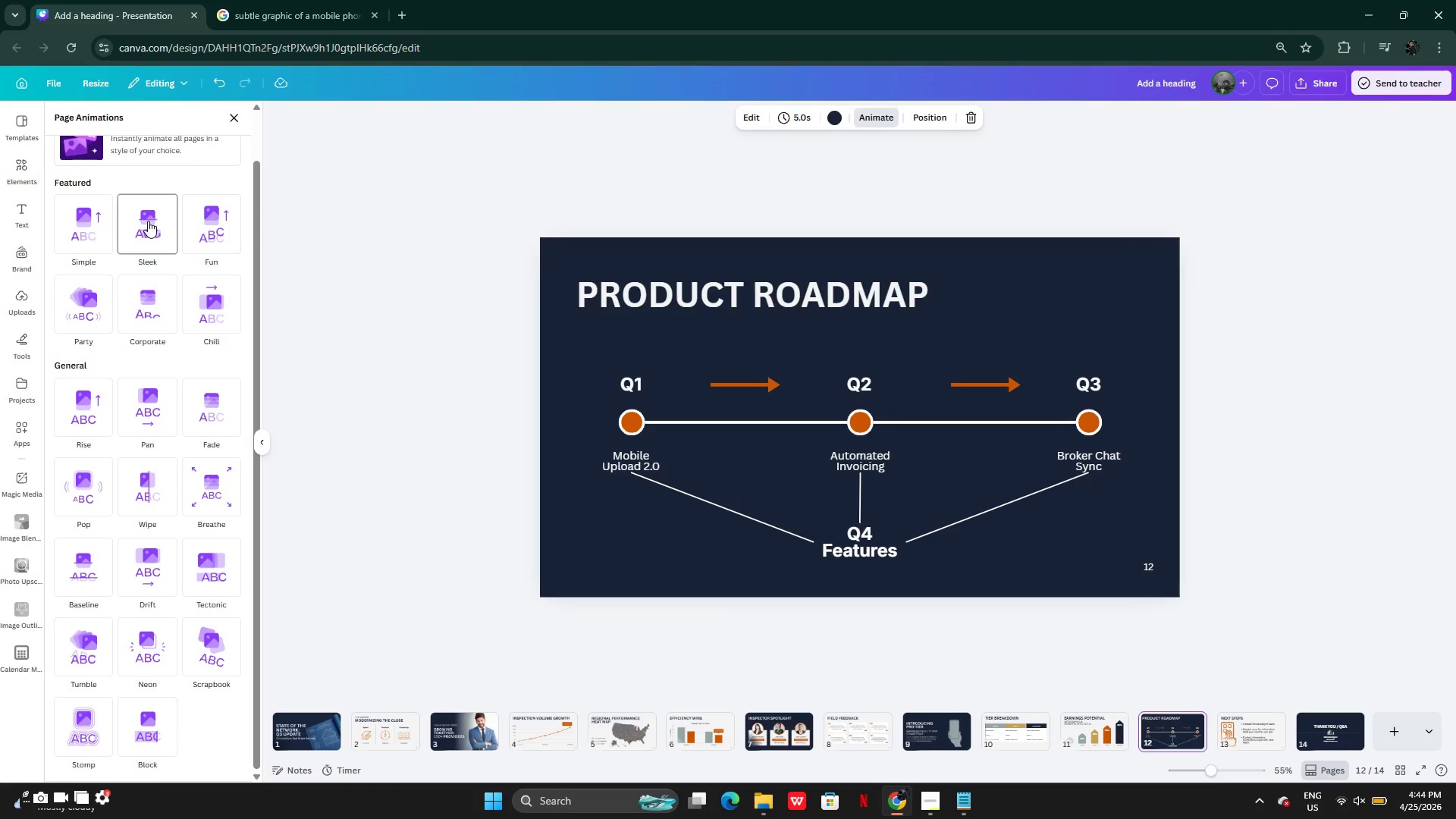 
wait(27.84)
 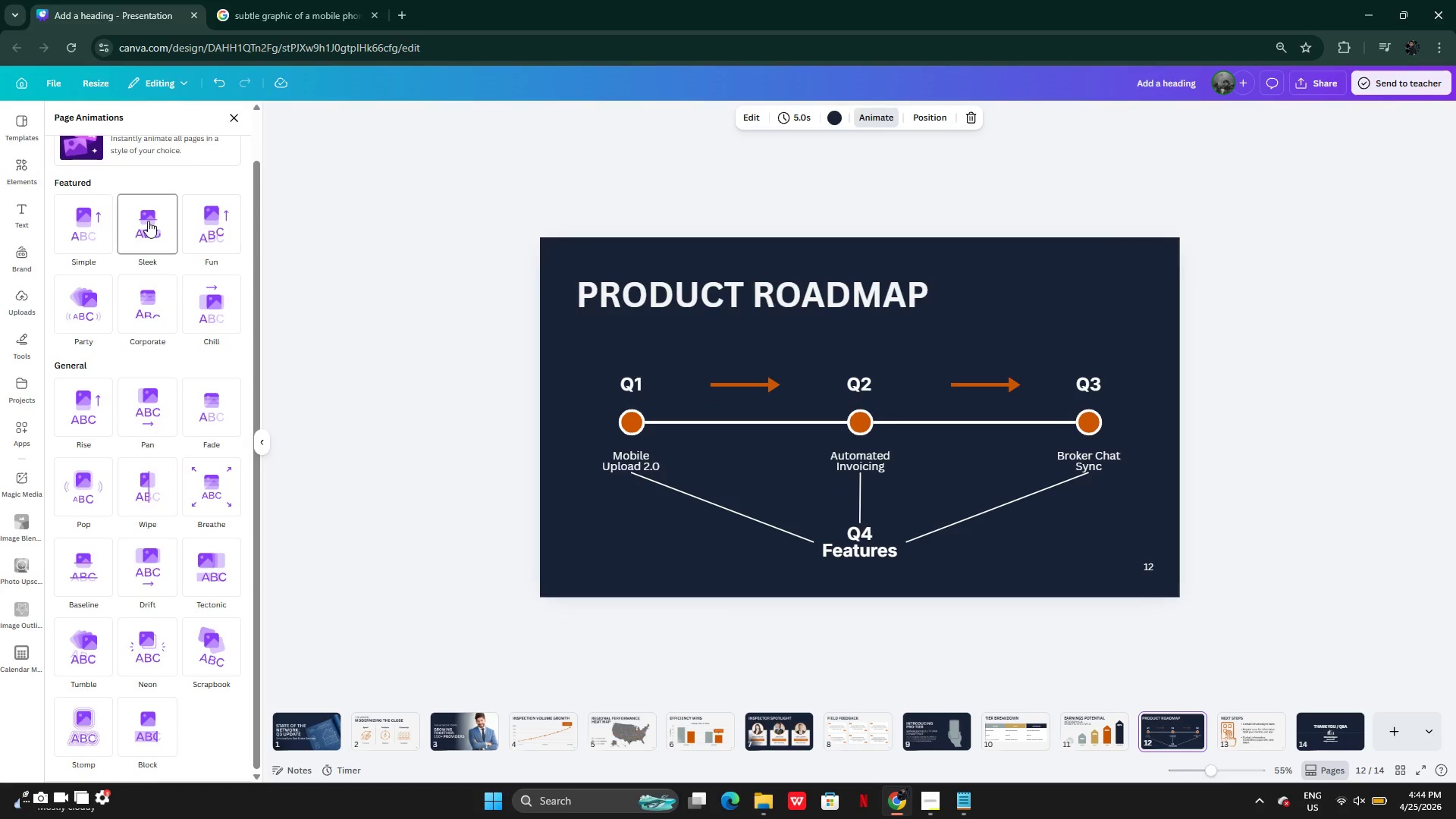 
left_click([82, 222])
 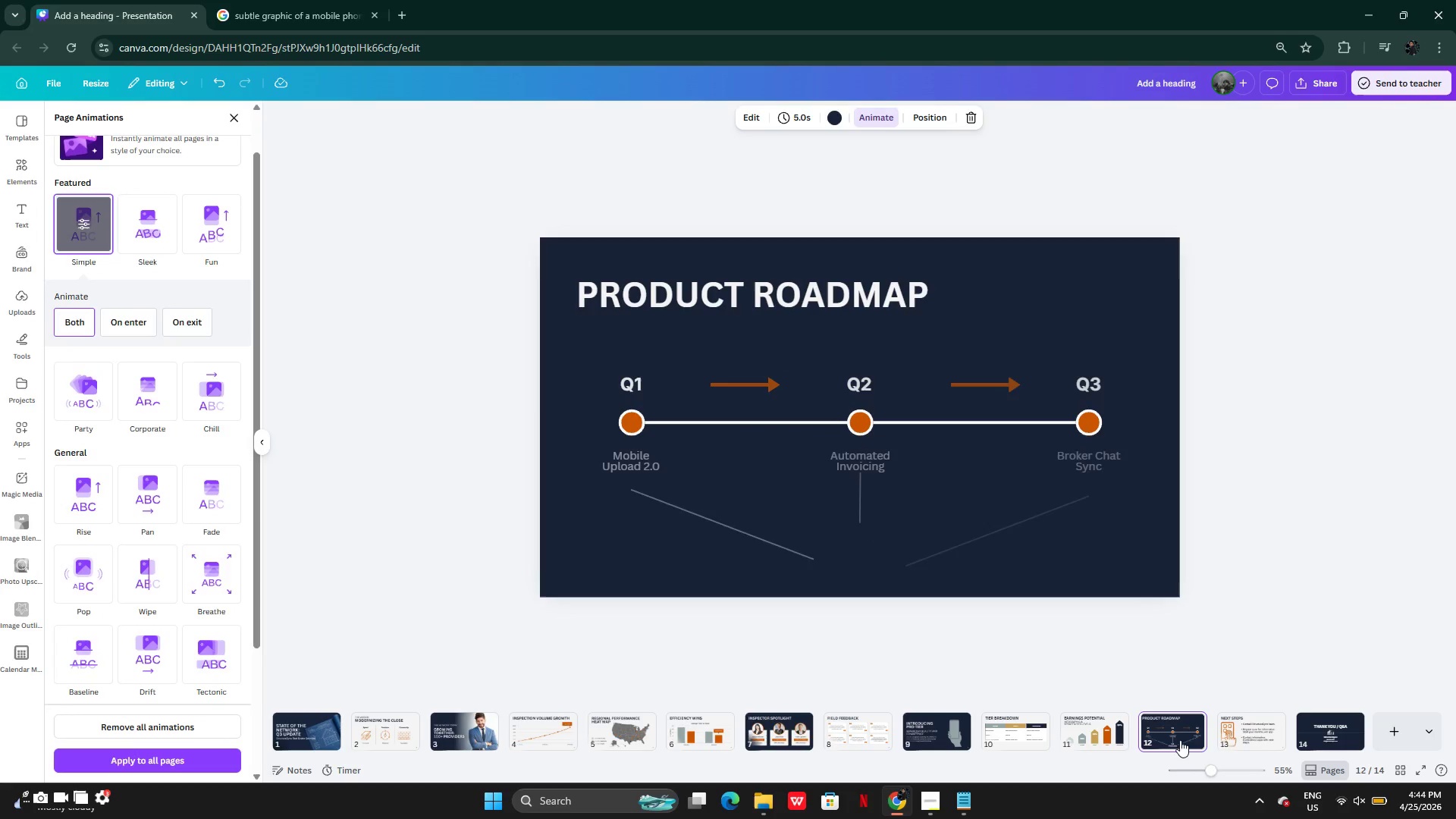 
left_click([1246, 735])
 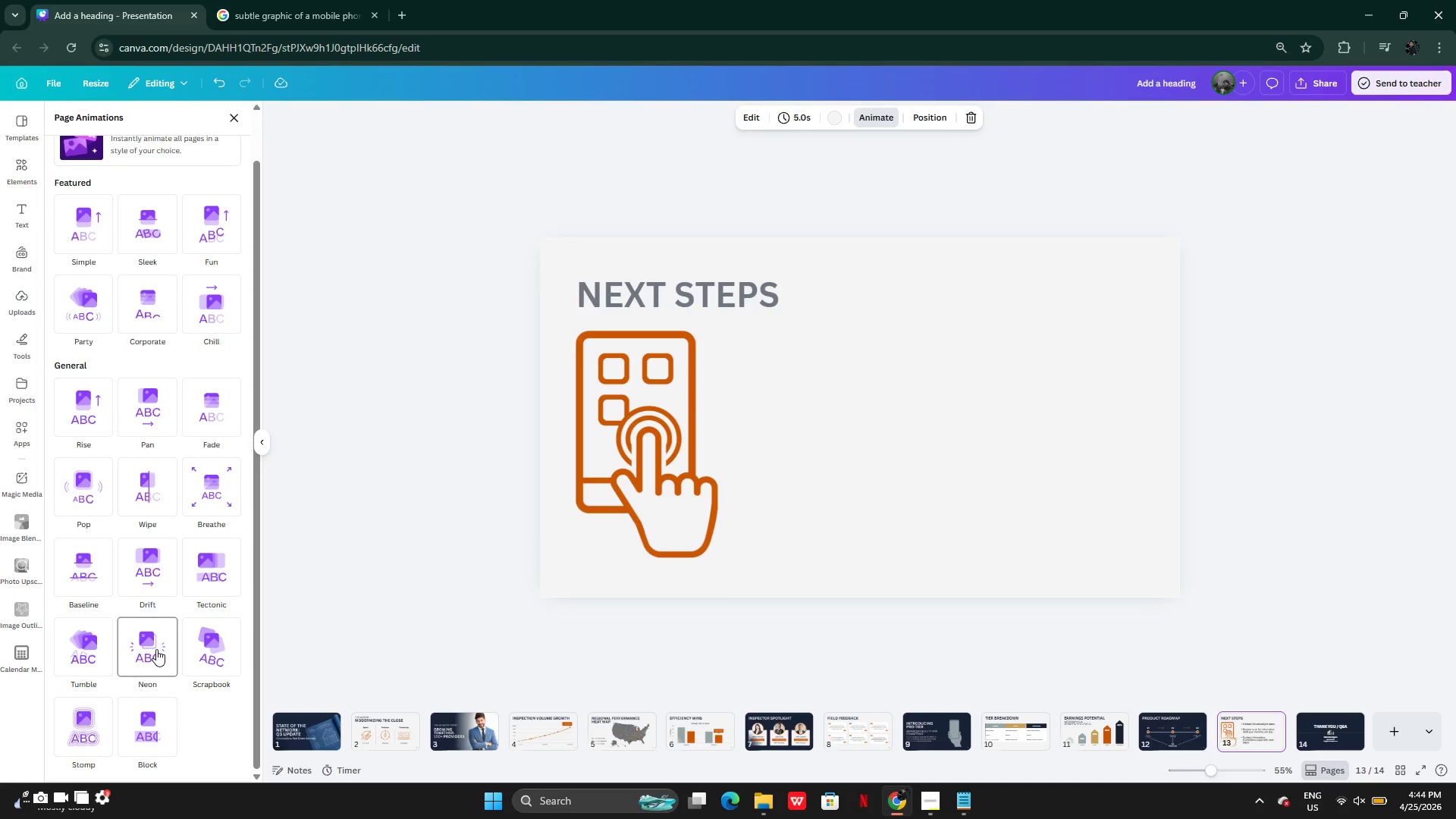 
wait(17.25)
 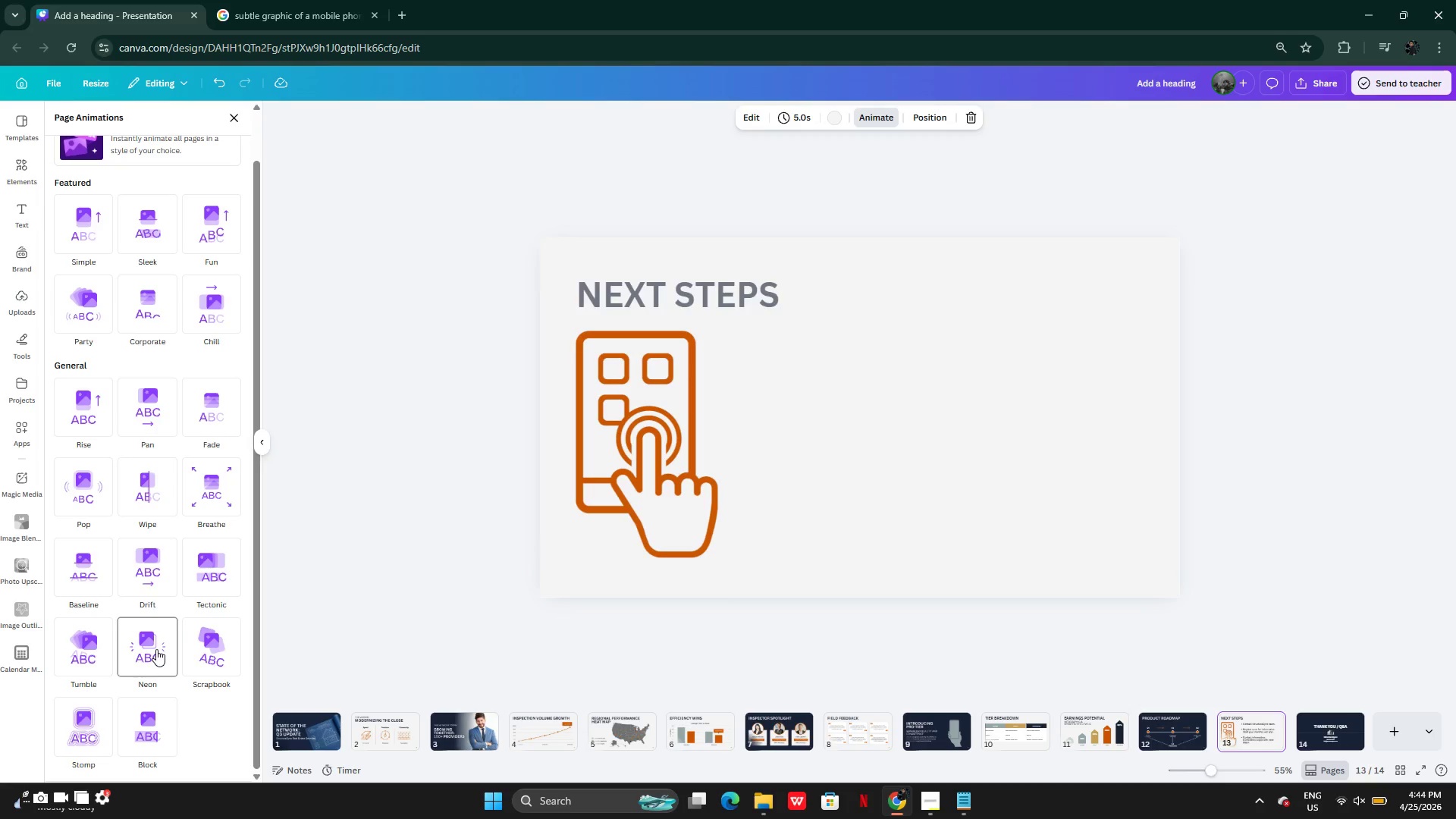 
left_click([76, 250])
 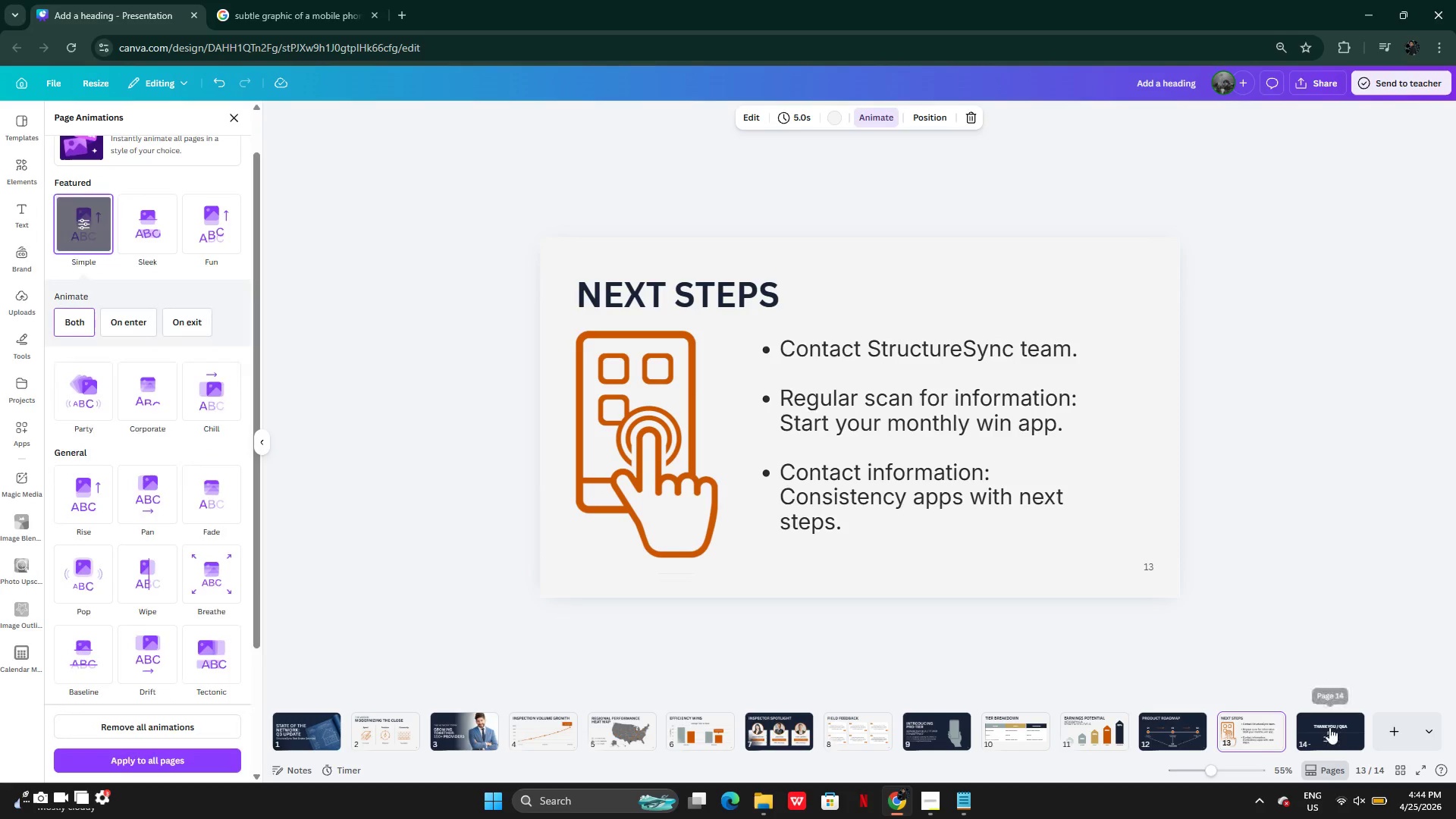 
left_click([1326, 728])
 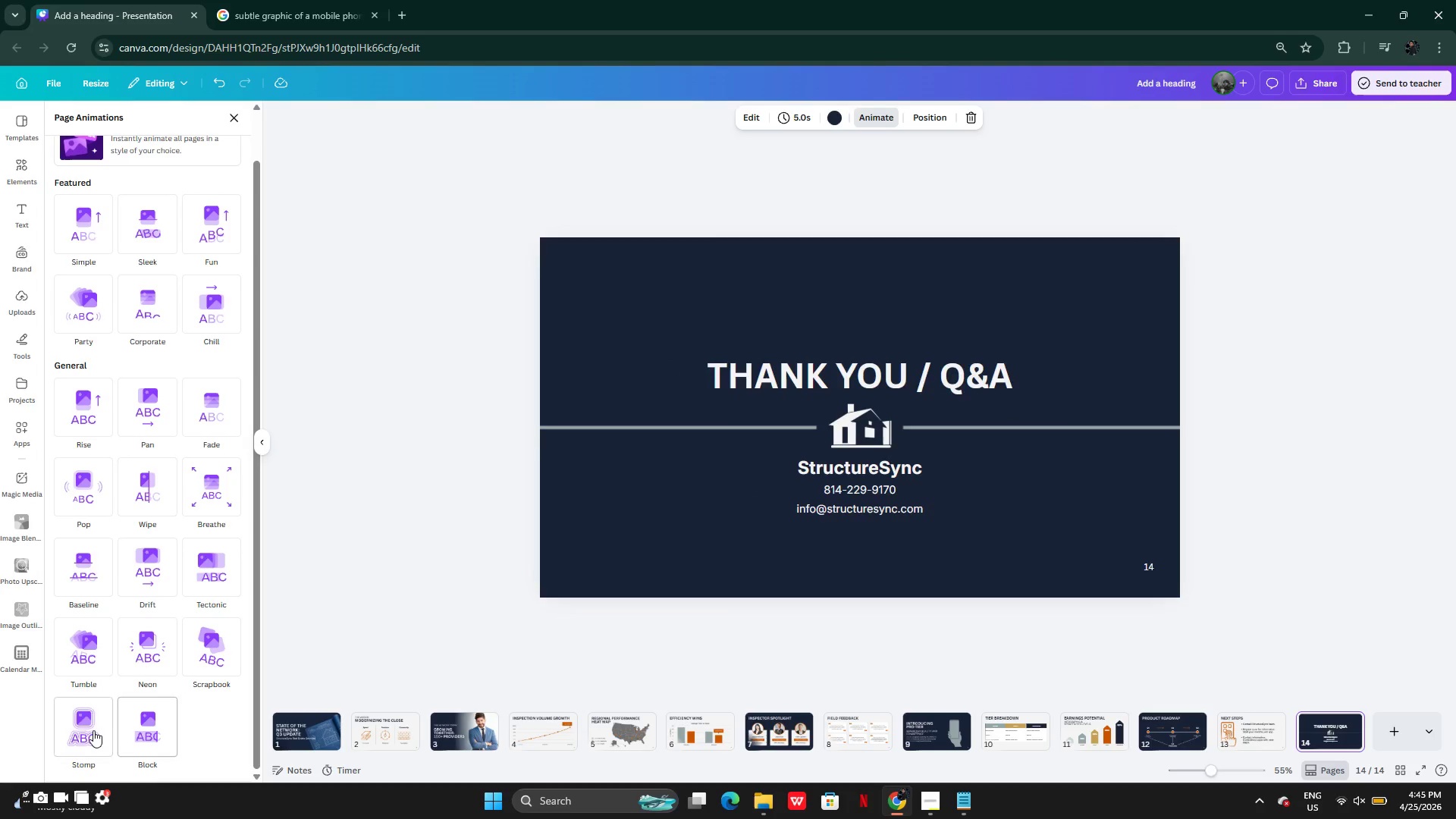 
wait(17.06)
 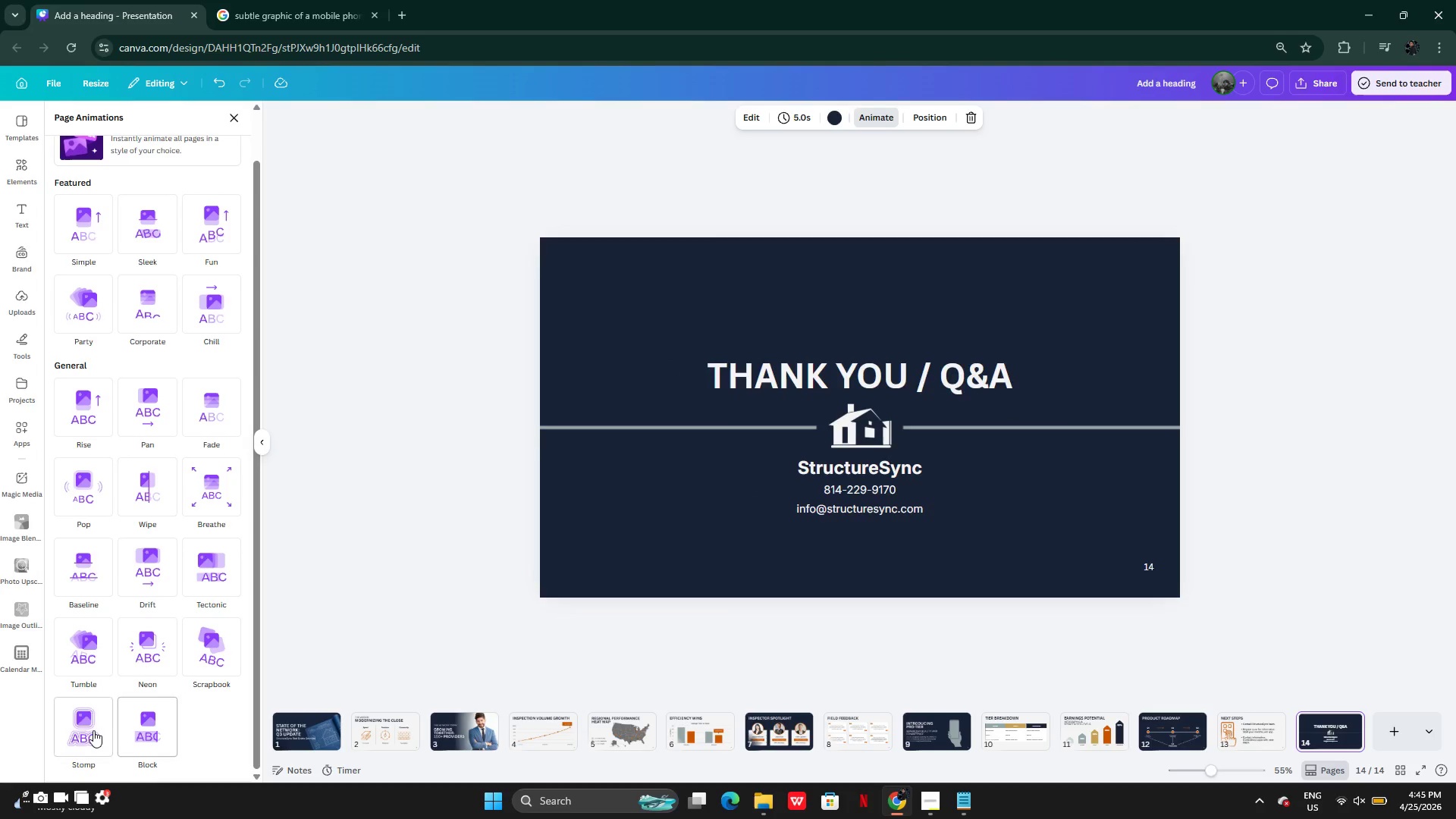 
left_click([92, 569])
 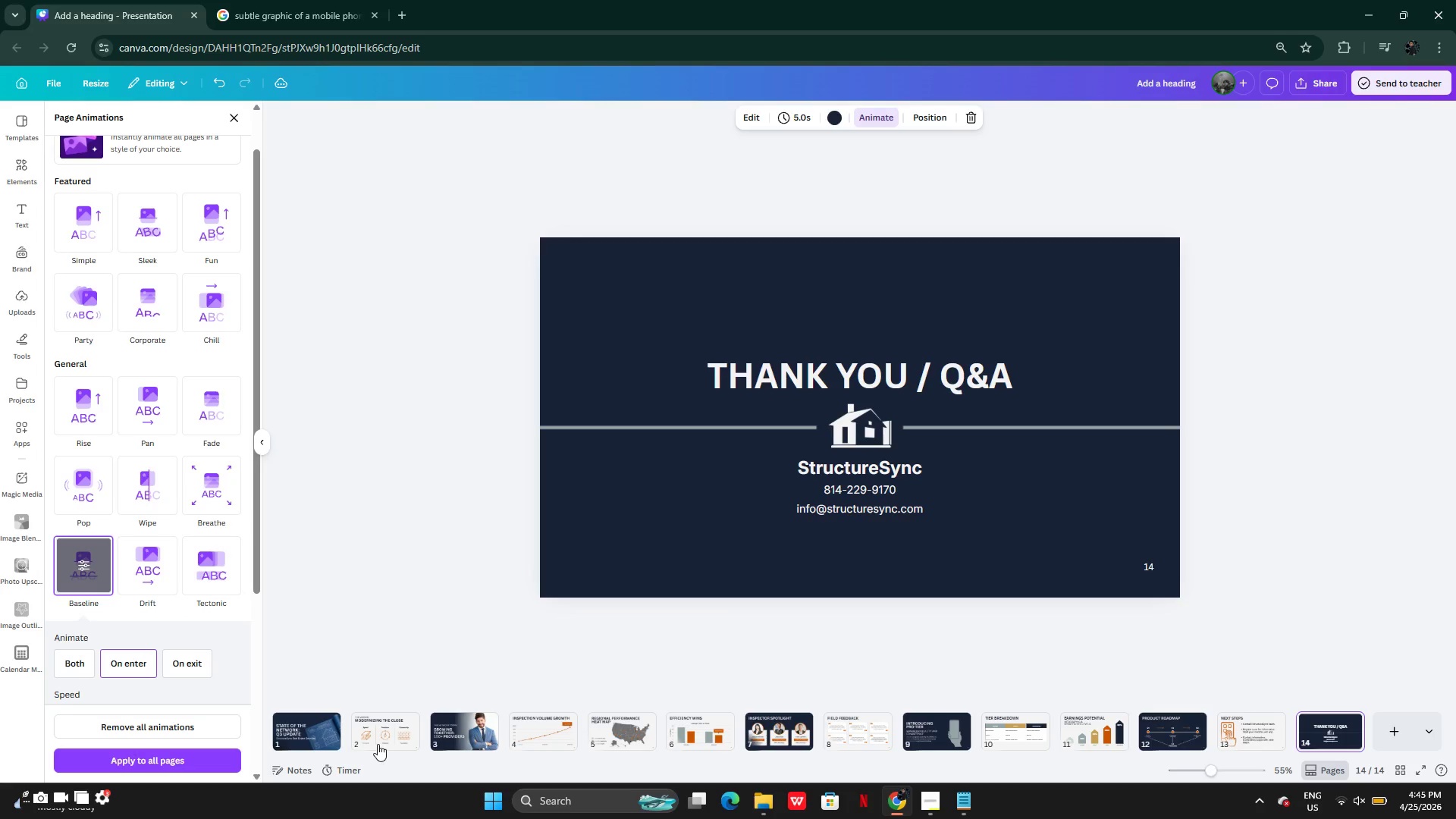 
left_click([295, 723])
 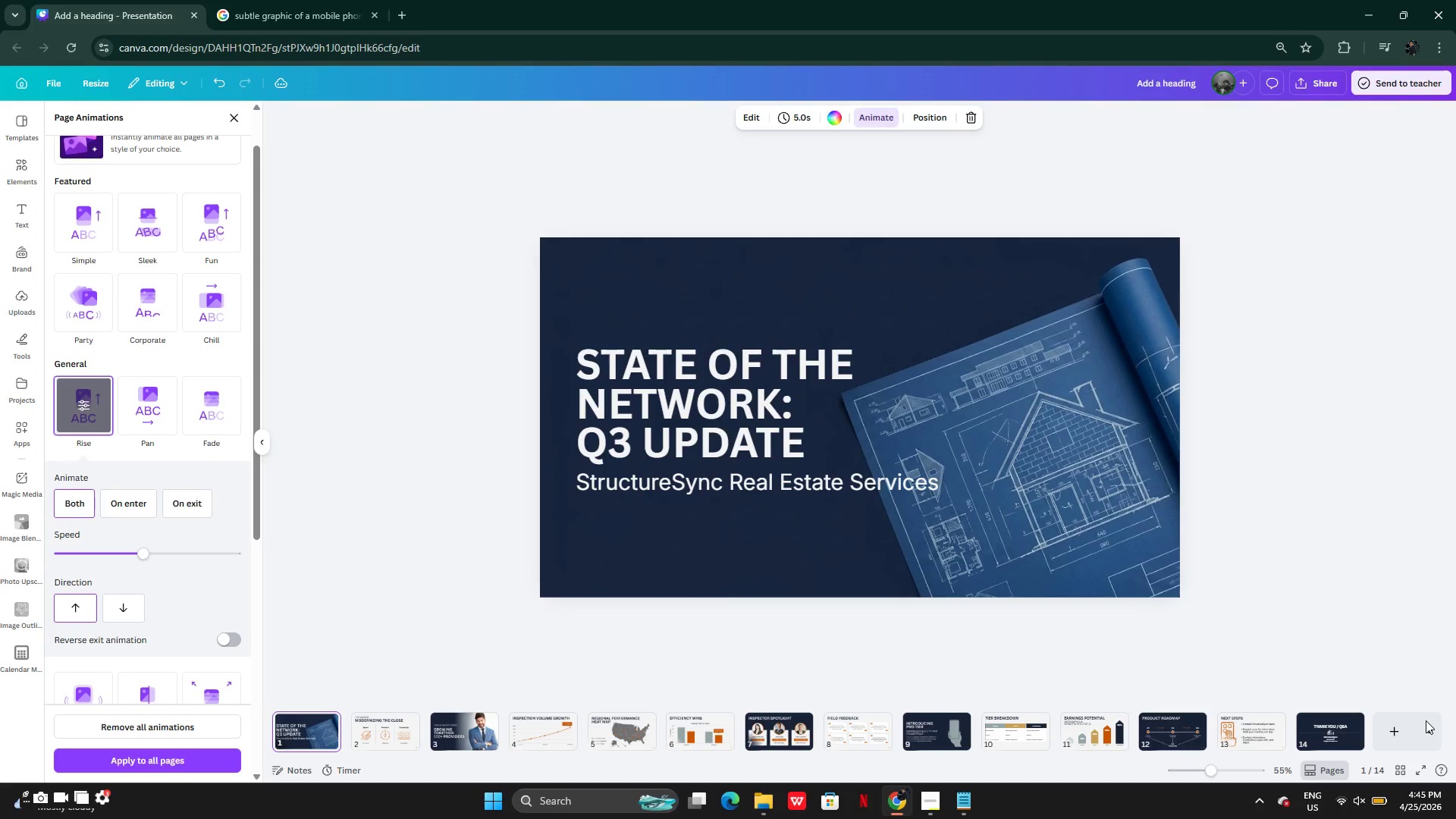 
left_click([1425, 772])
 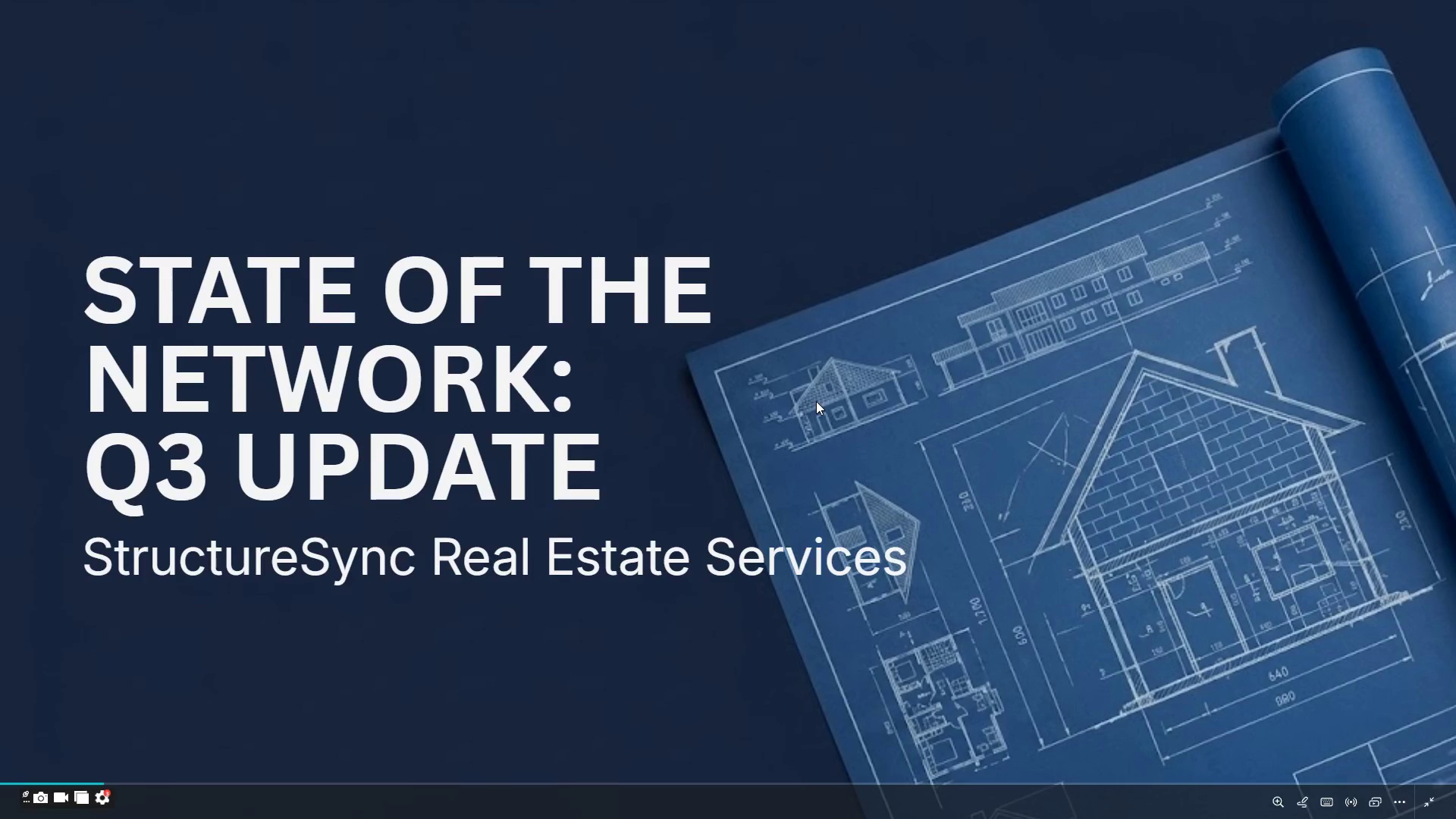 
wait(12.45)
 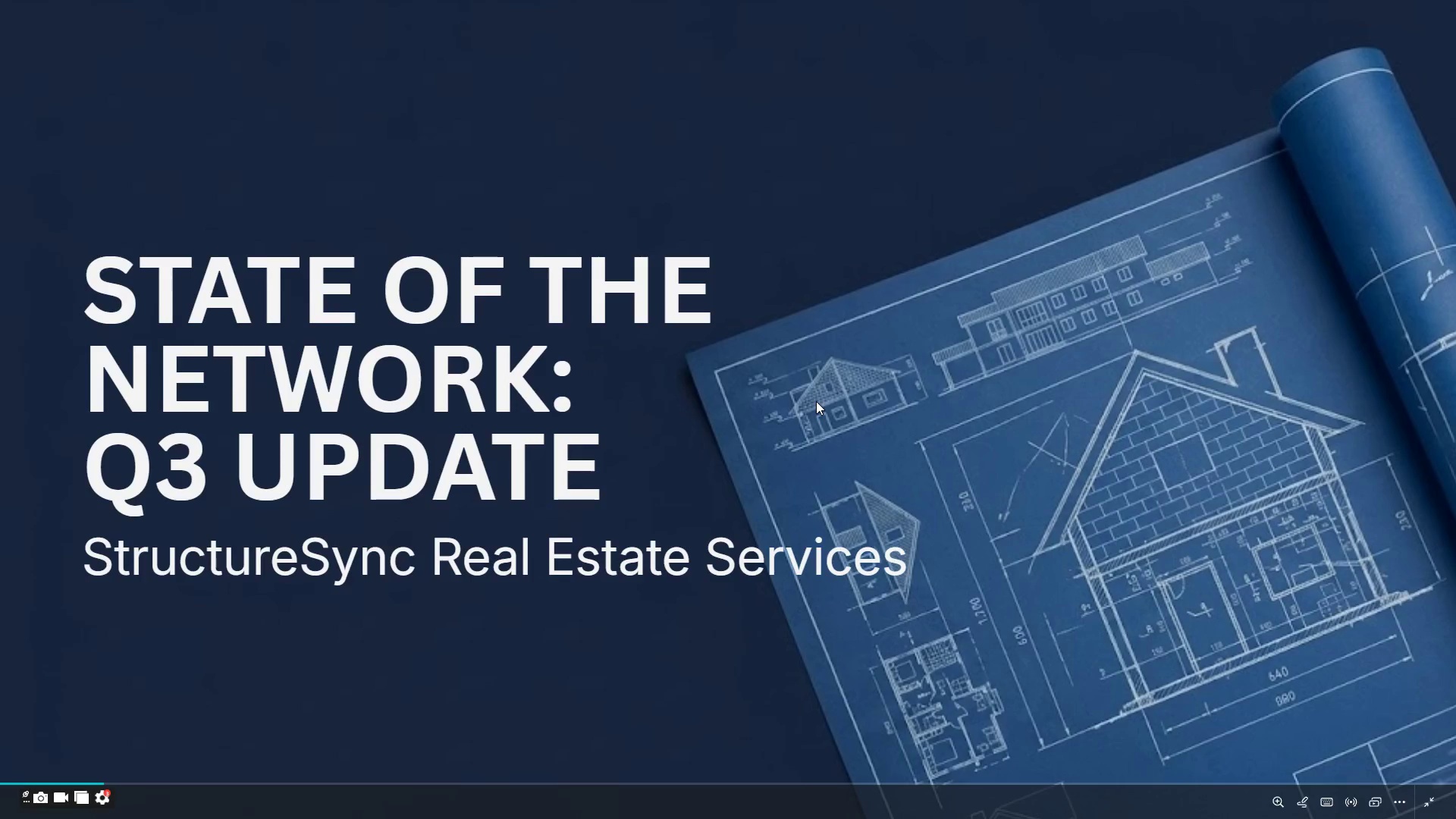 
key(ArrowLeft)
 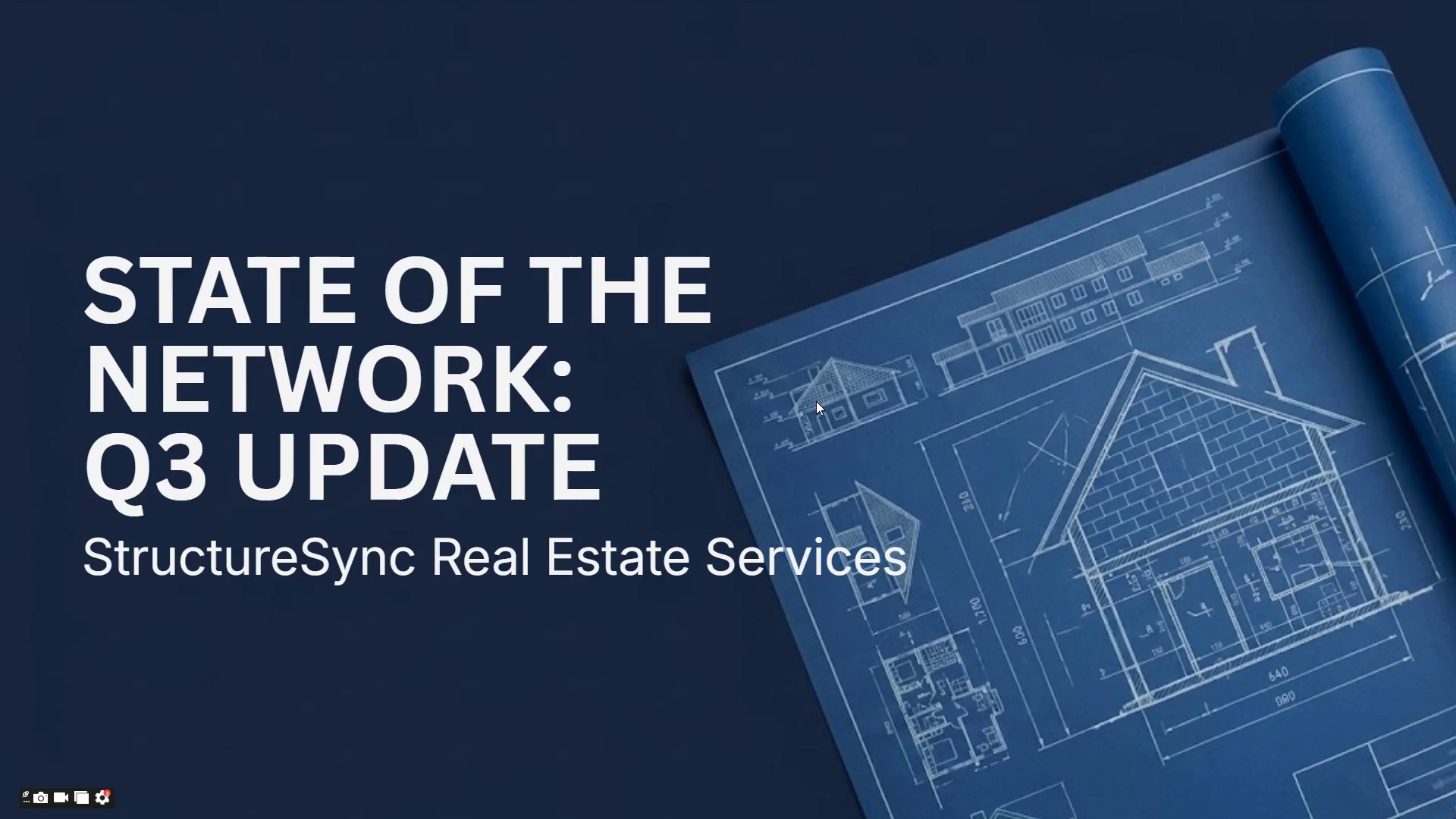 
key(ArrowRight)
 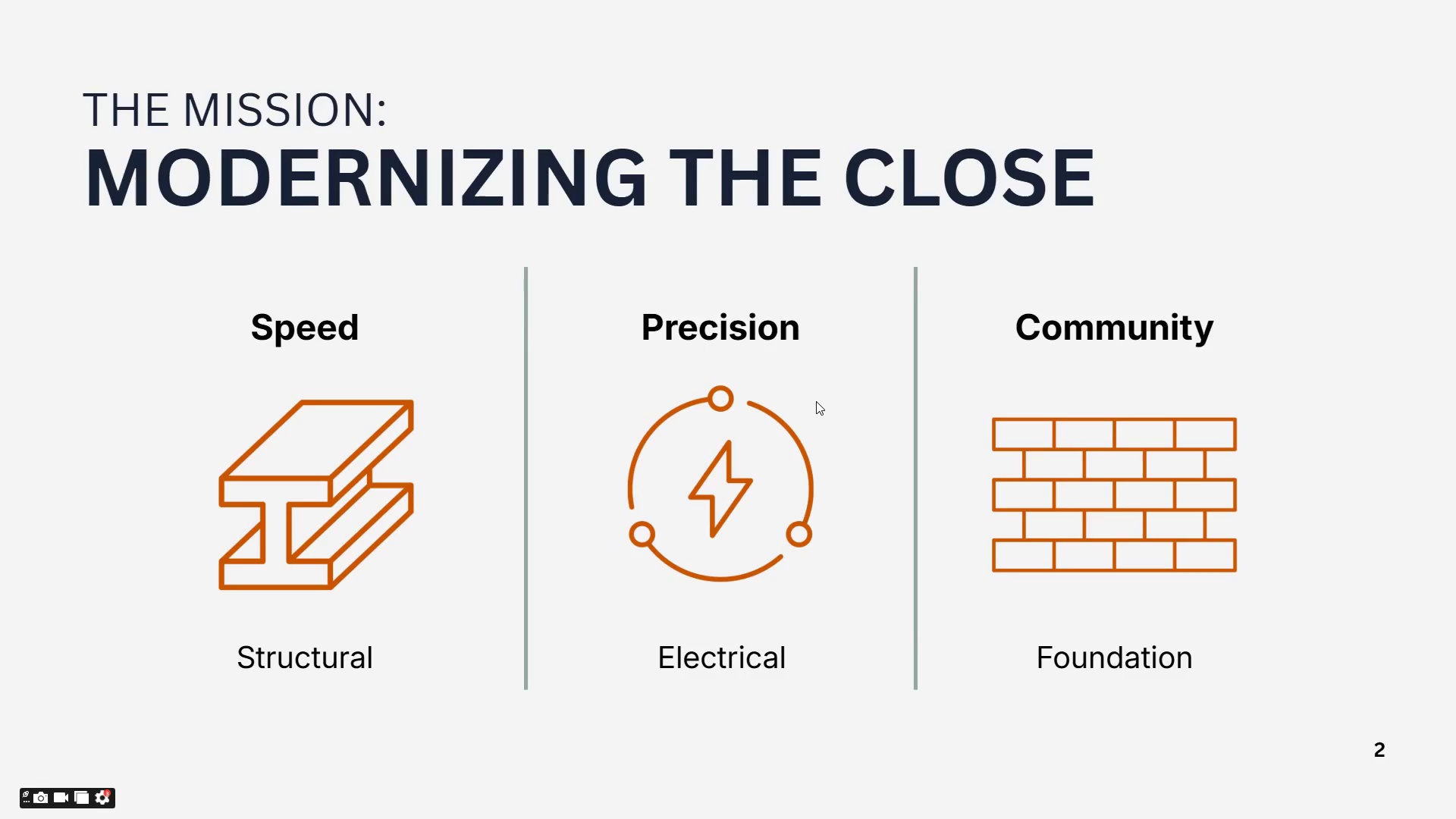 
key(ArrowRight)
 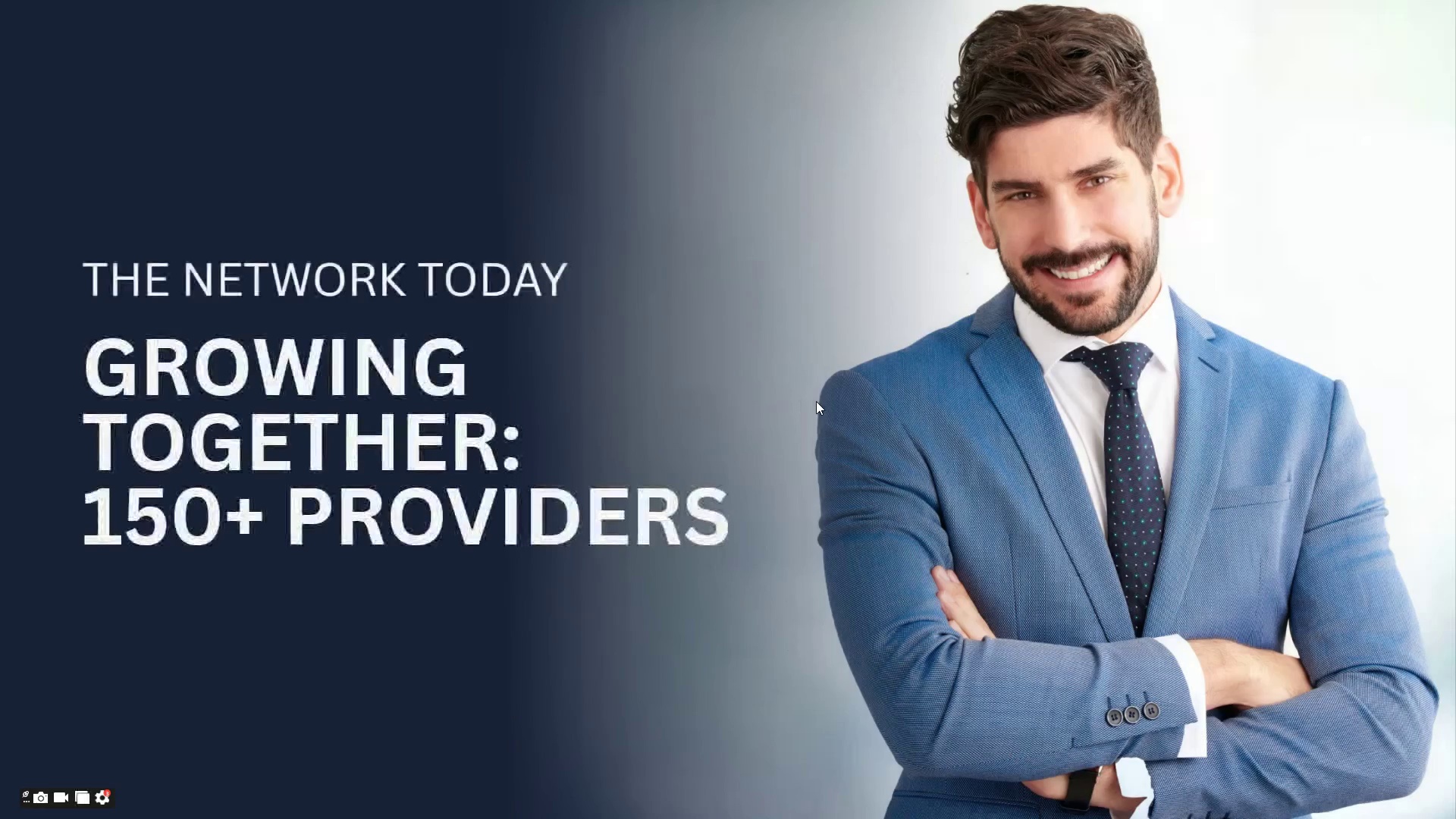 
key(ArrowRight)
 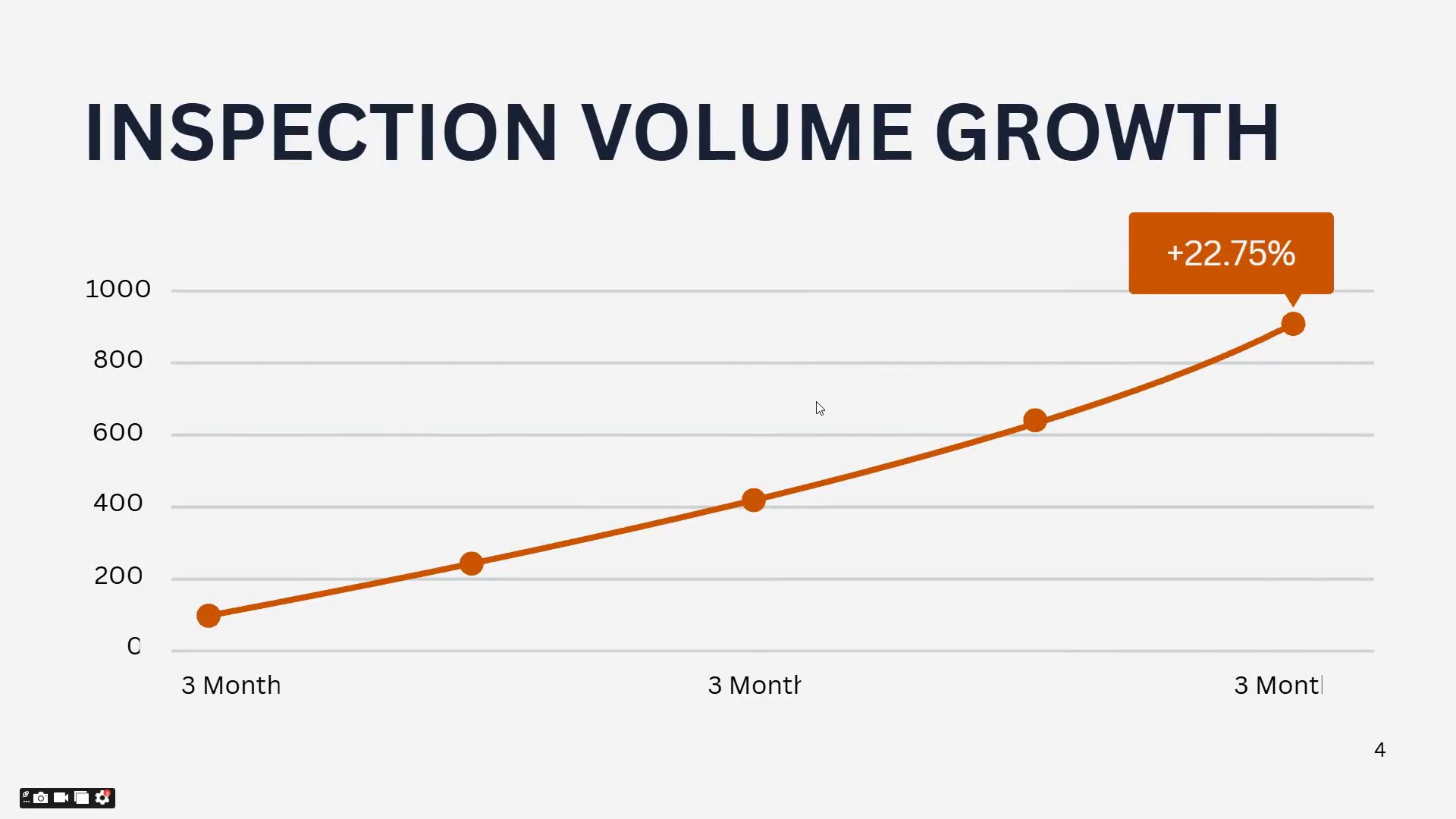 
key(ArrowRight)
 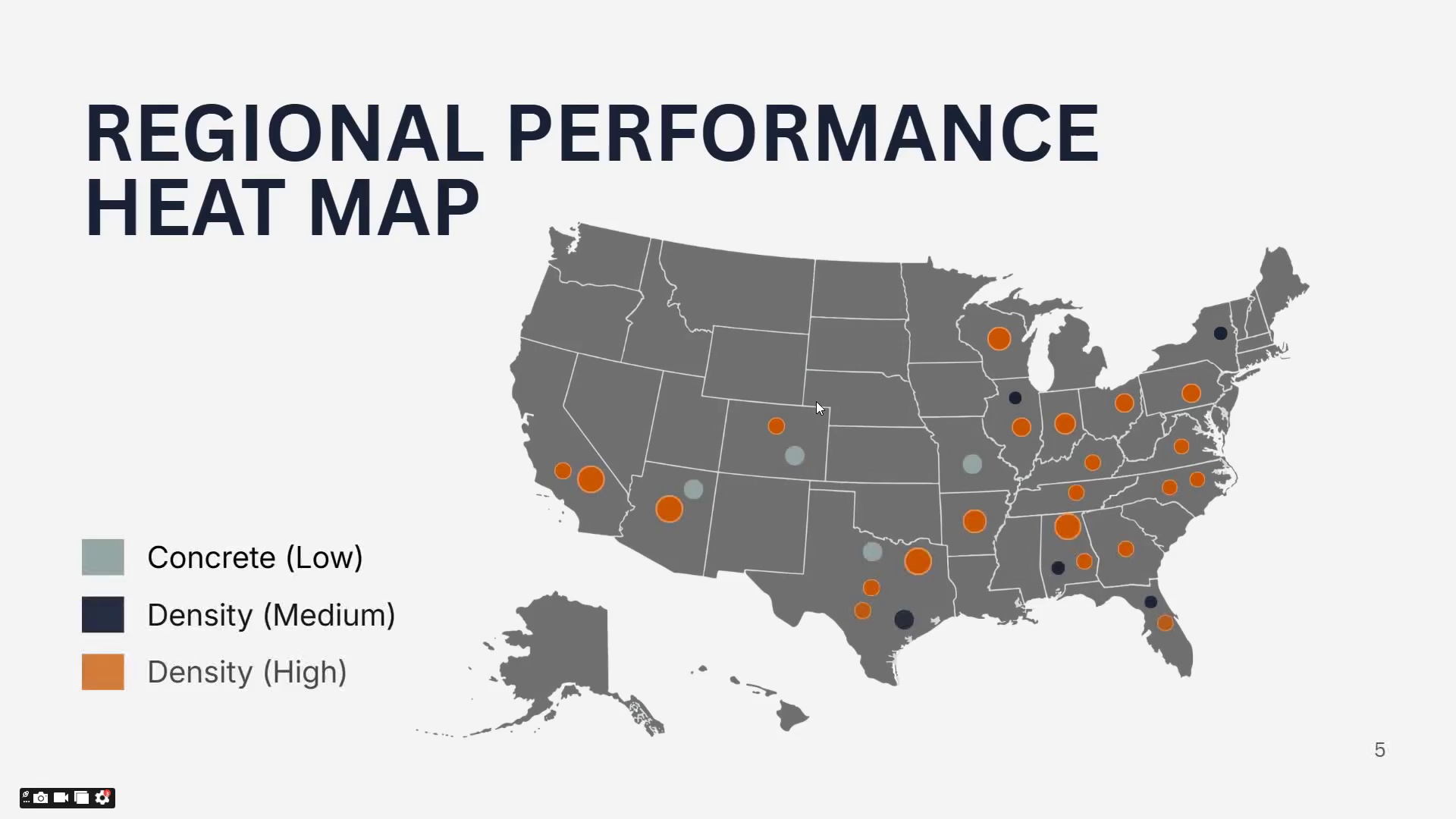 
key(ArrowRight)
 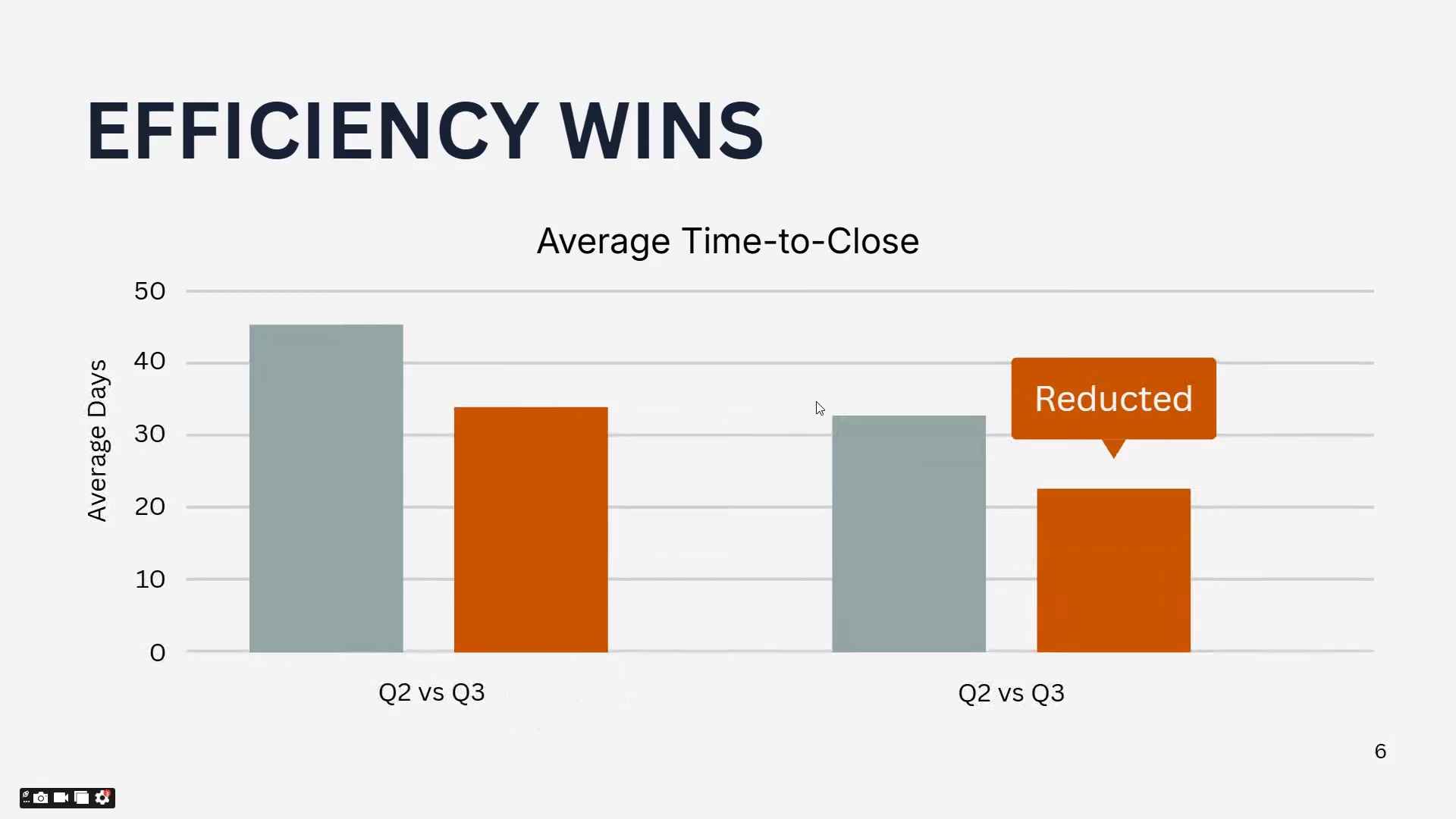 
key(ArrowRight)
 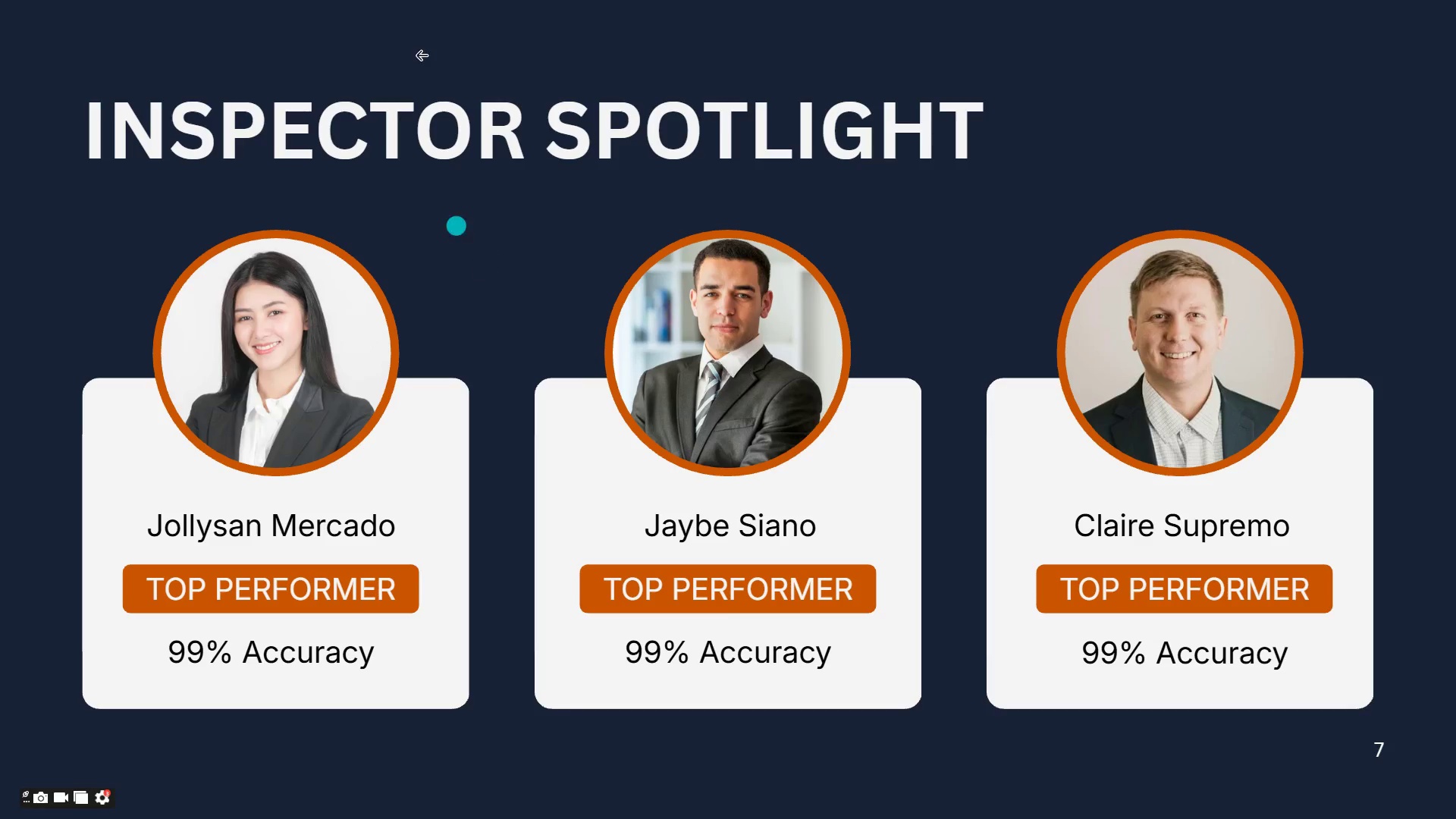 
left_click([727, 48])
 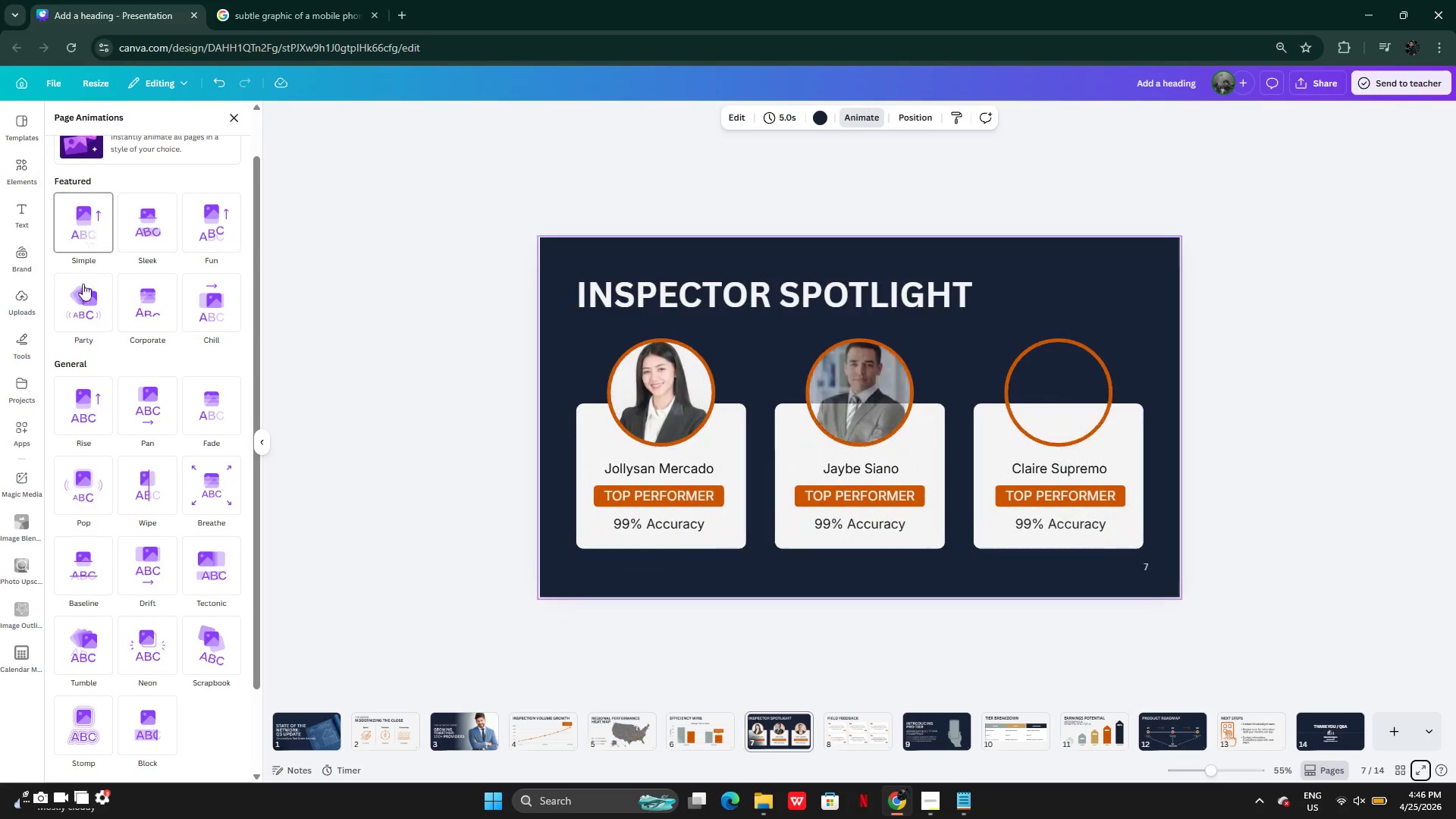 
wait(29.62)
 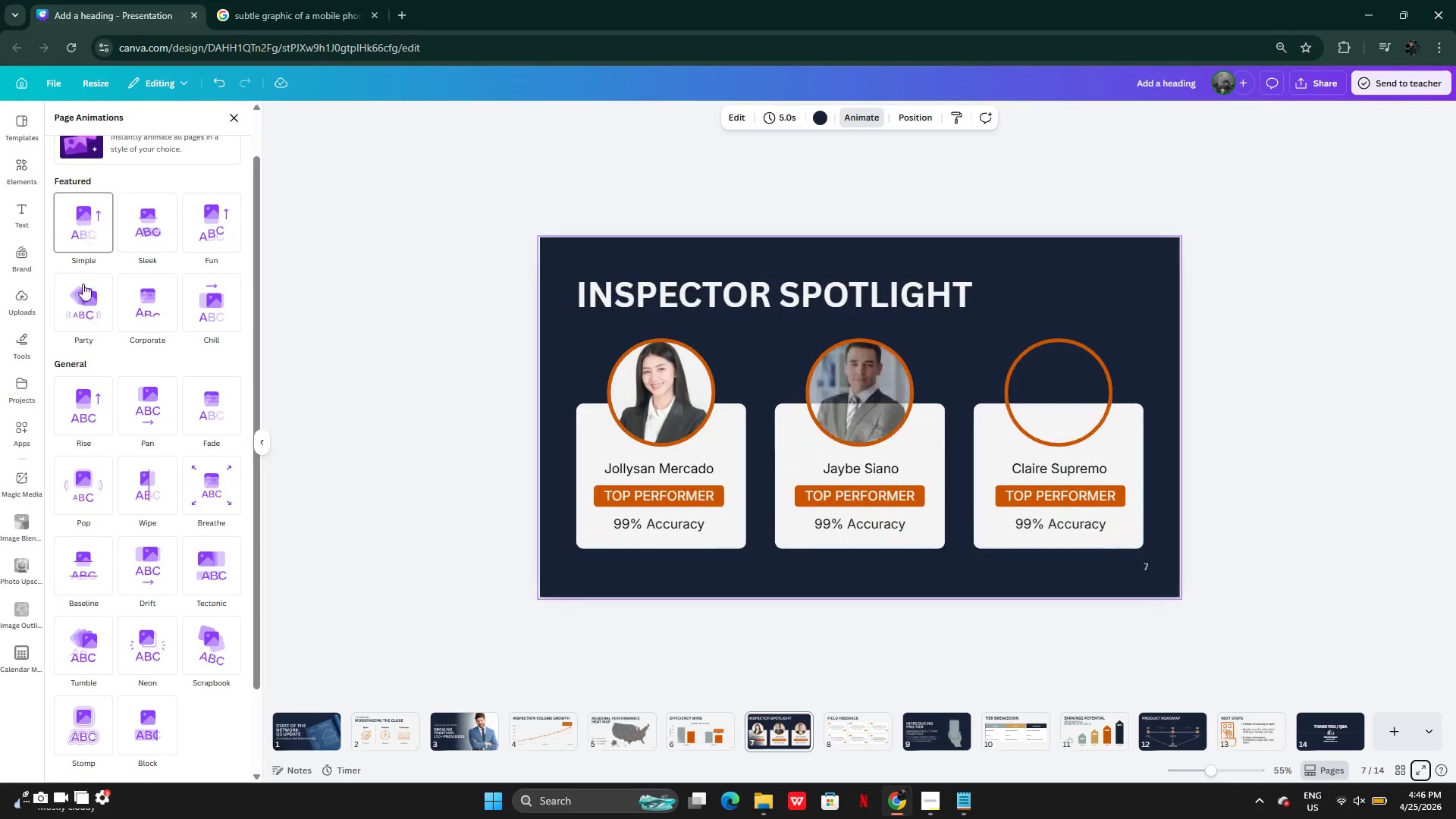 
left_click([136, 225])
 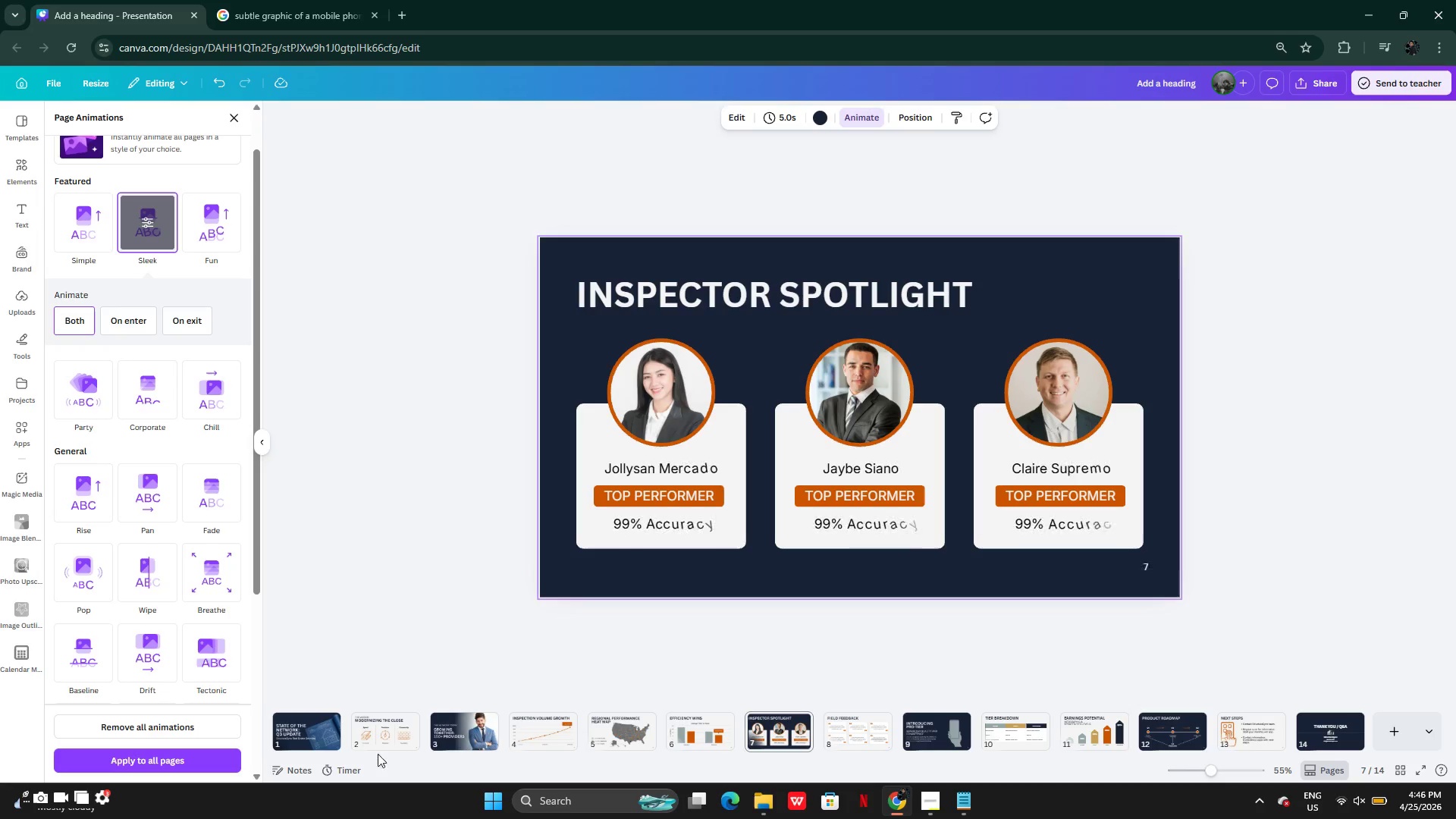 
left_click([300, 728])
 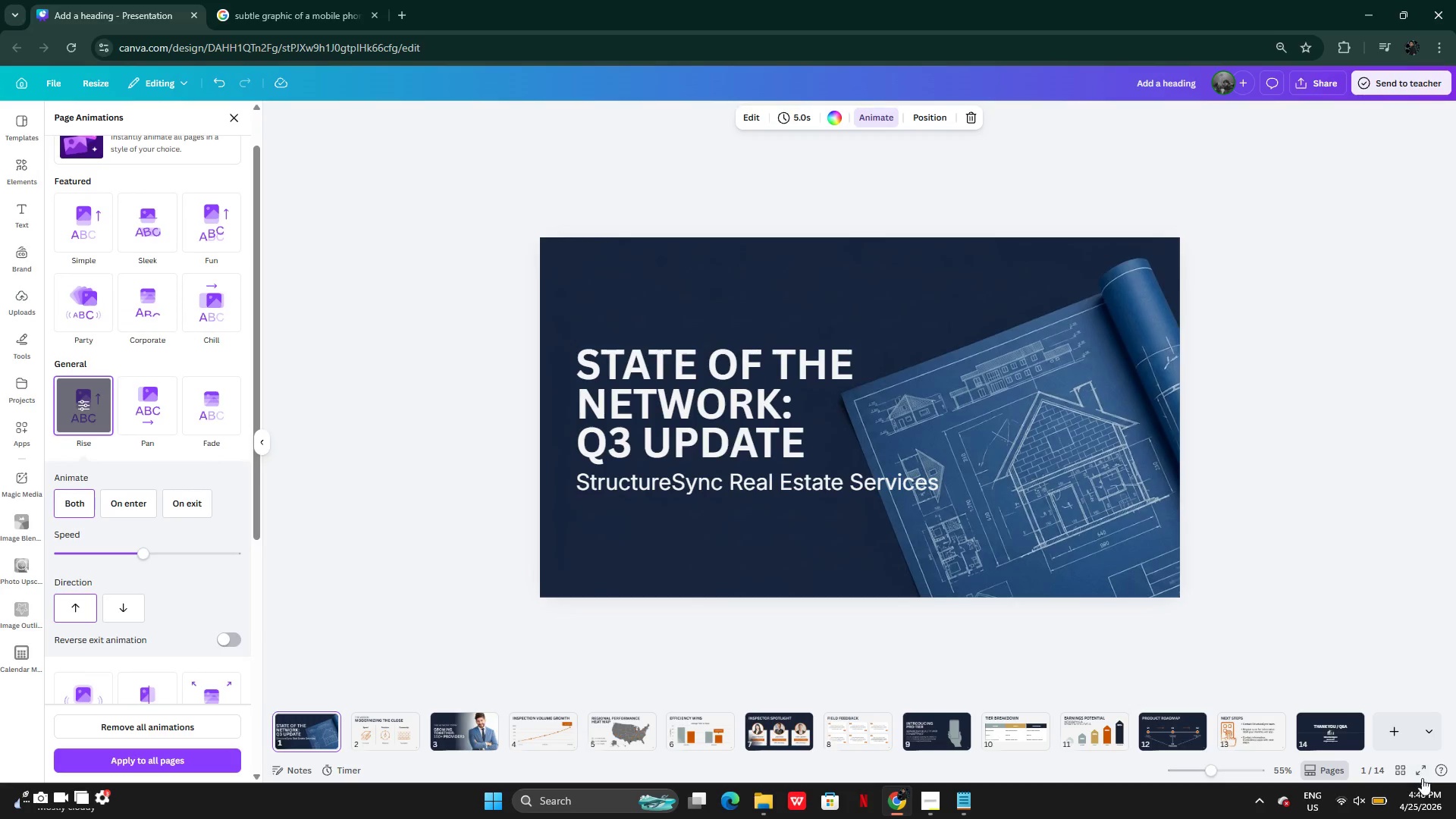 
left_click([1423, 770])
 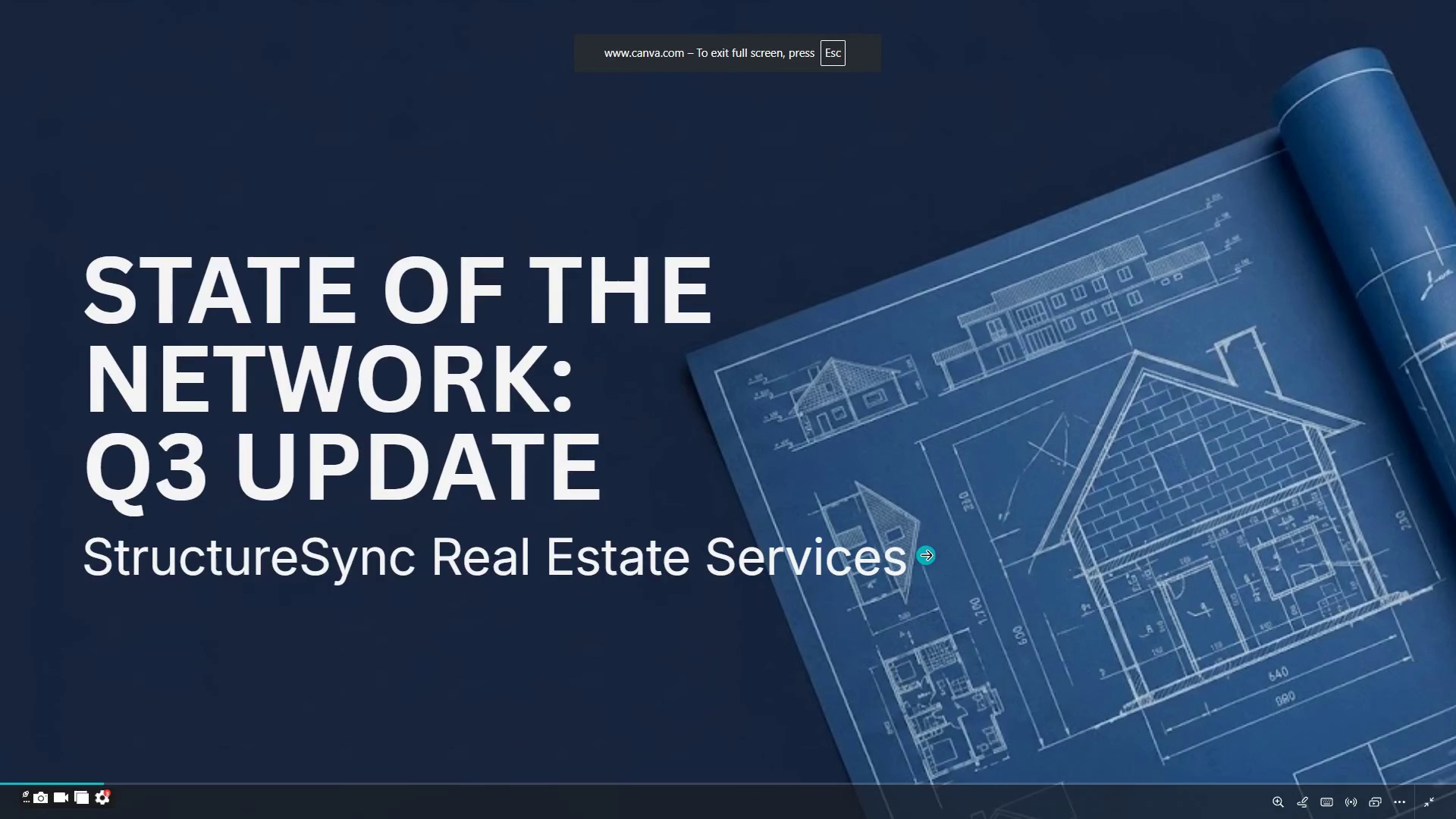 
key(ArrowRight)
 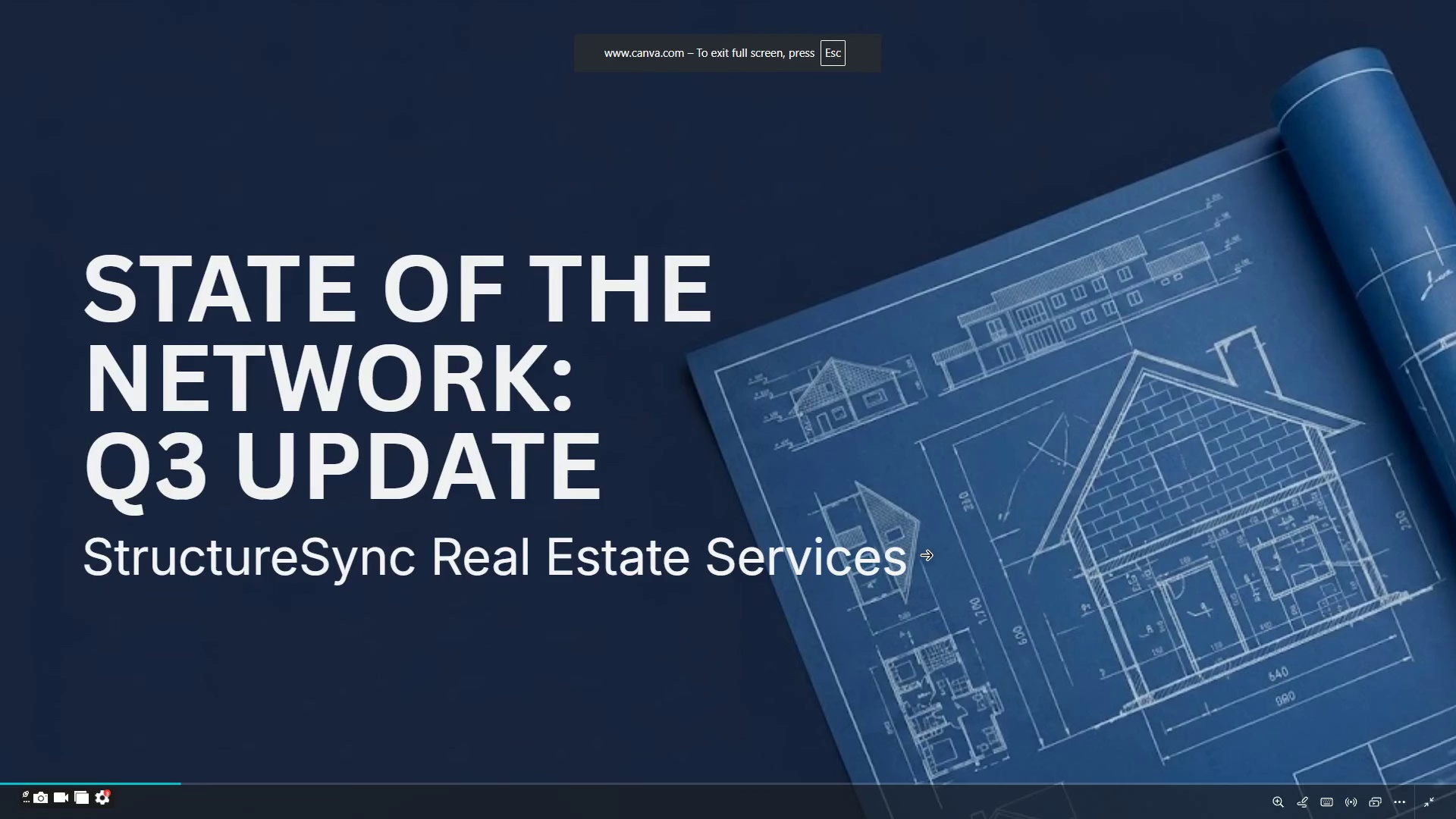 
key(ArrowRight)
 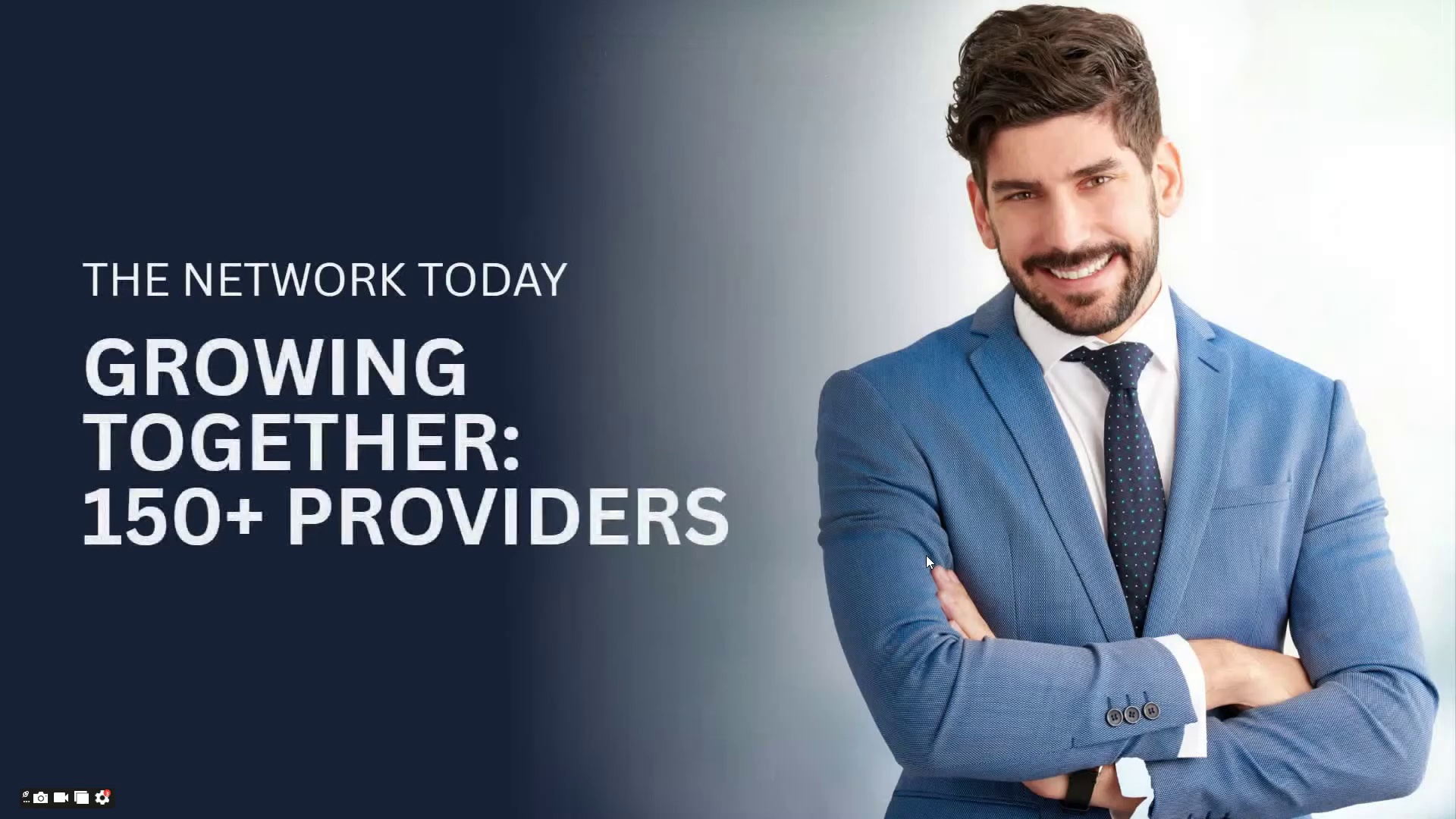 
key(ArrowRight)
 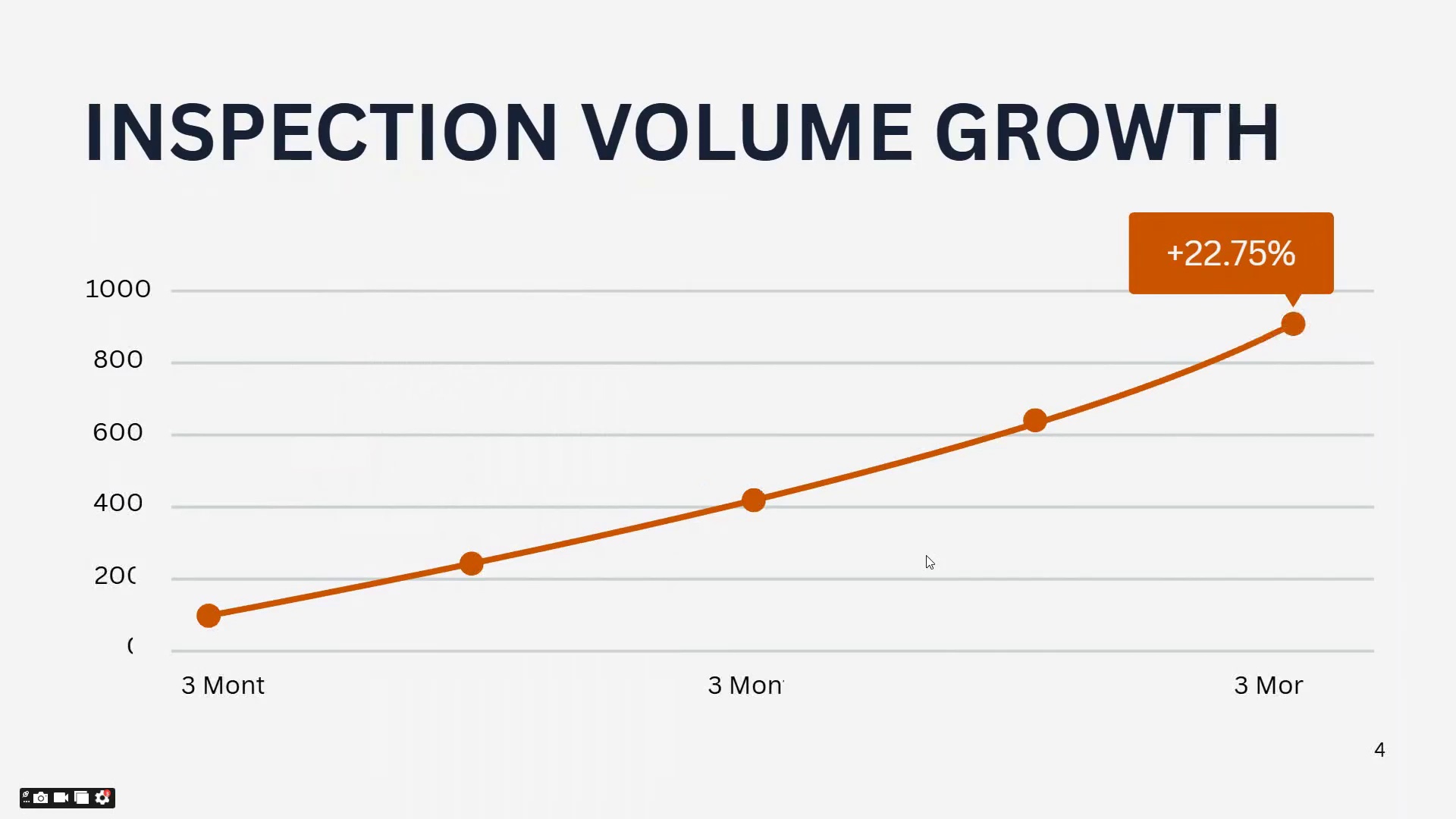 
key(ArrowRight)
 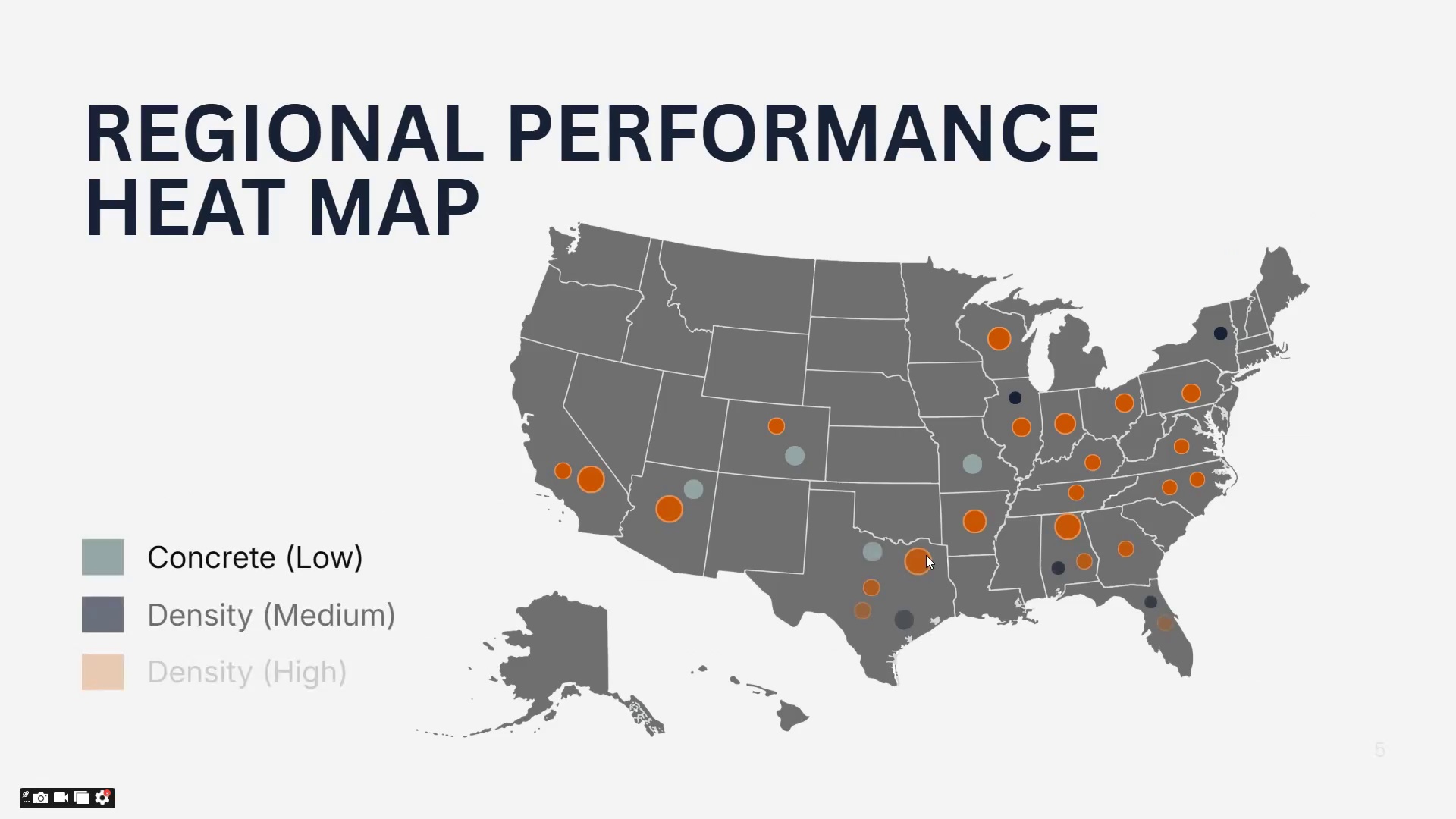 
key(ArrowRight)
 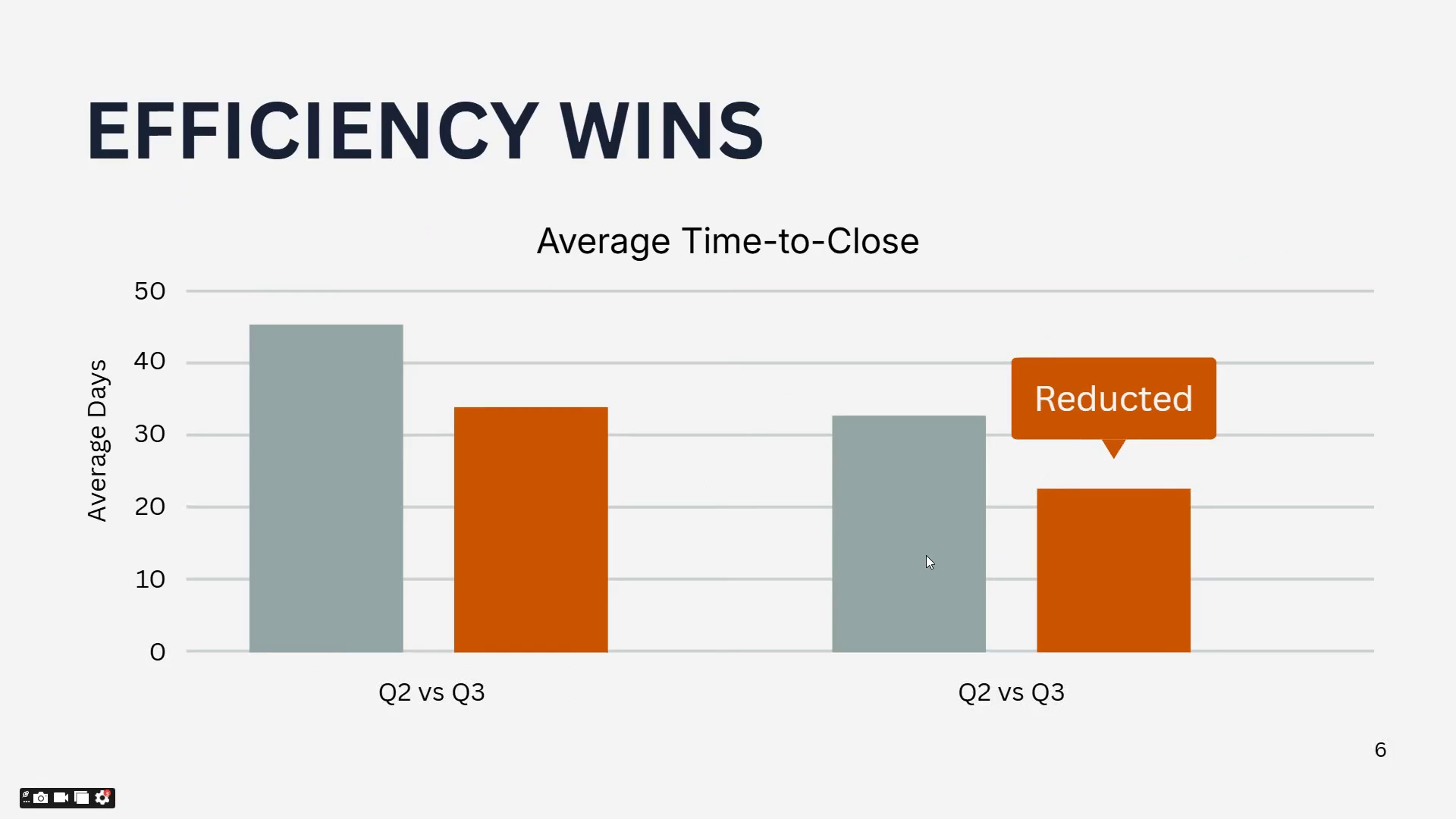 
key(ArrowLeft)
 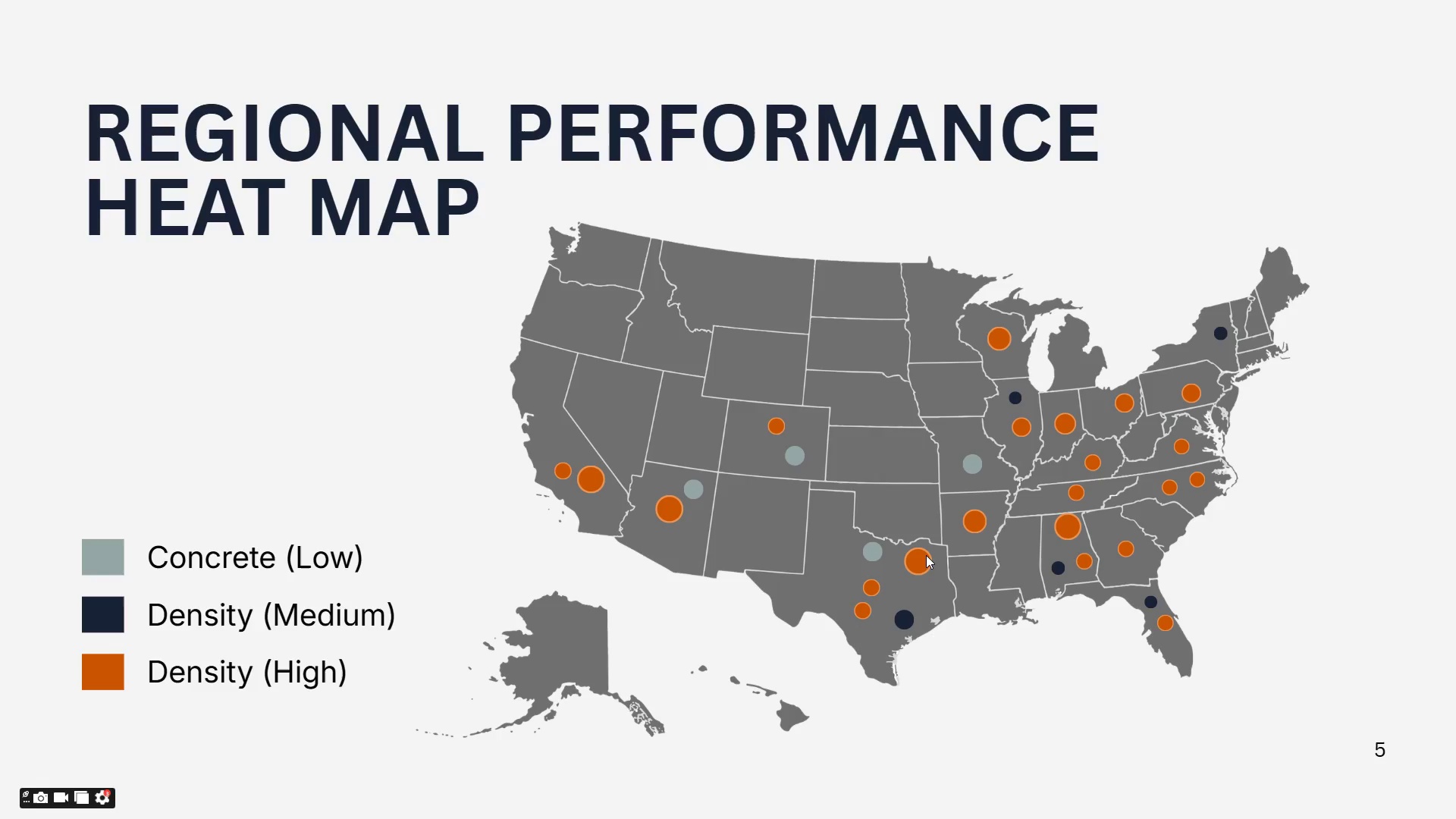 
key(ArrowRight)
 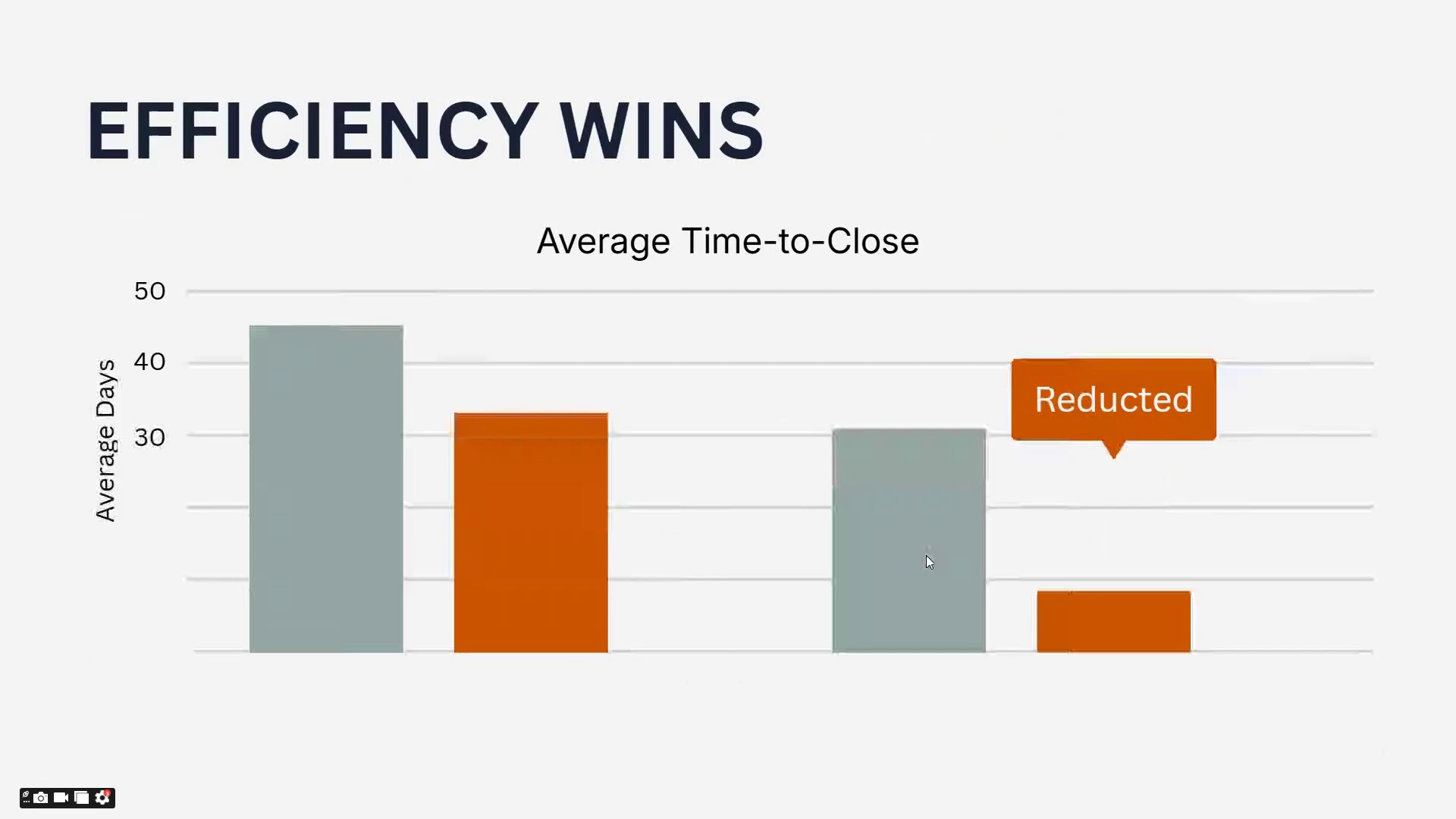 
key(ArrowRight)
 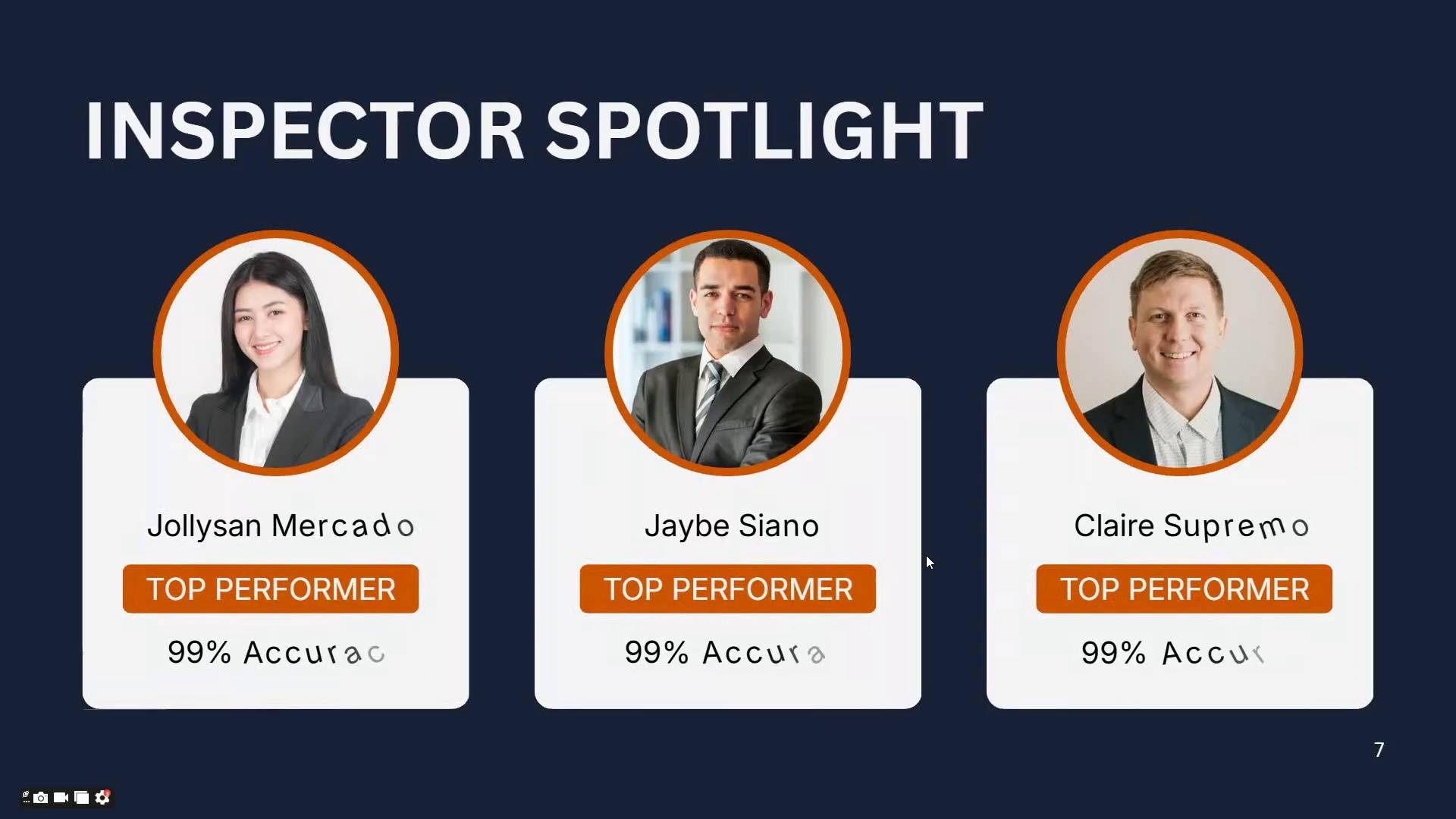 
key(ArrowRight)
 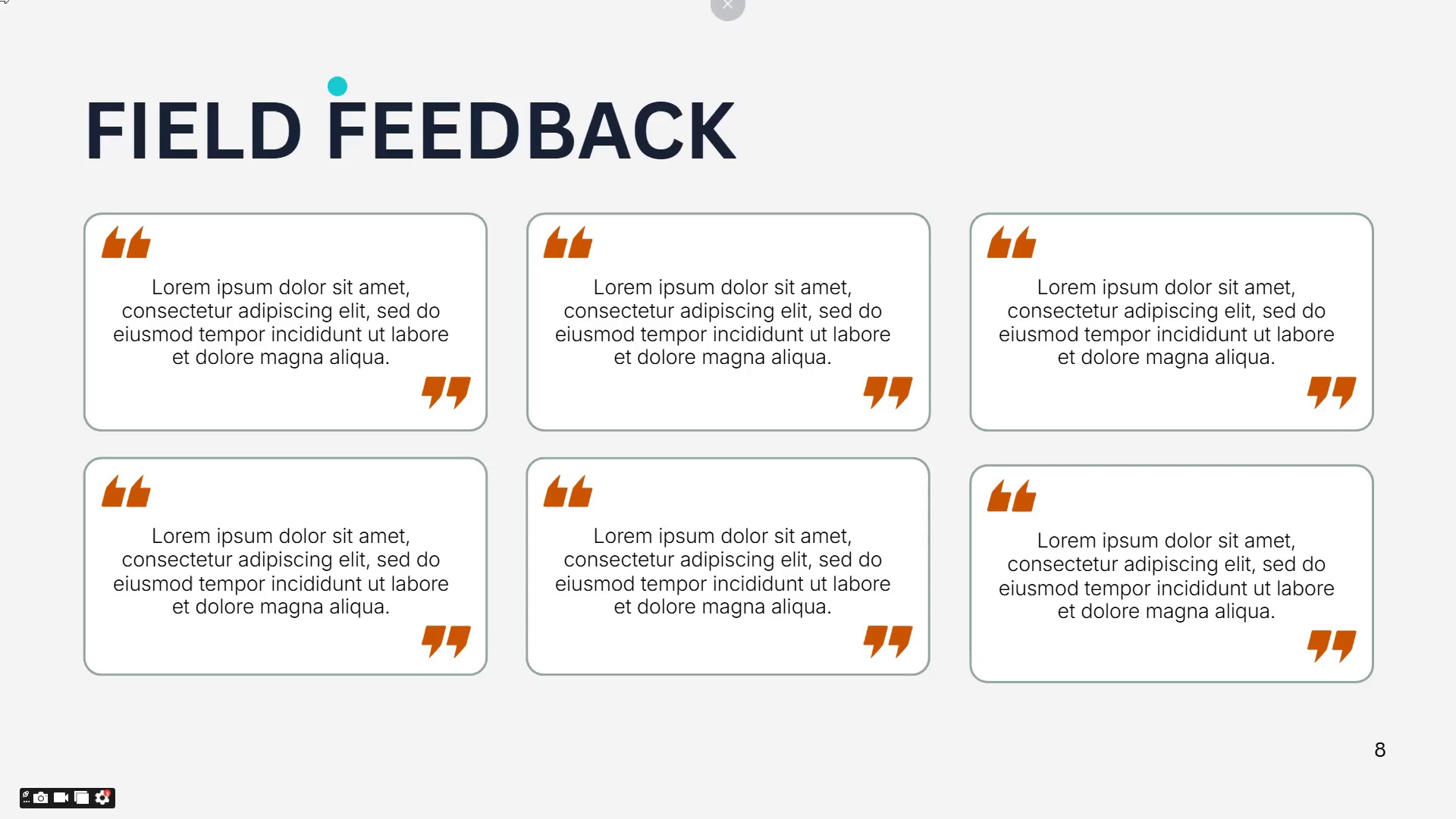 
left_click([731, 57])
 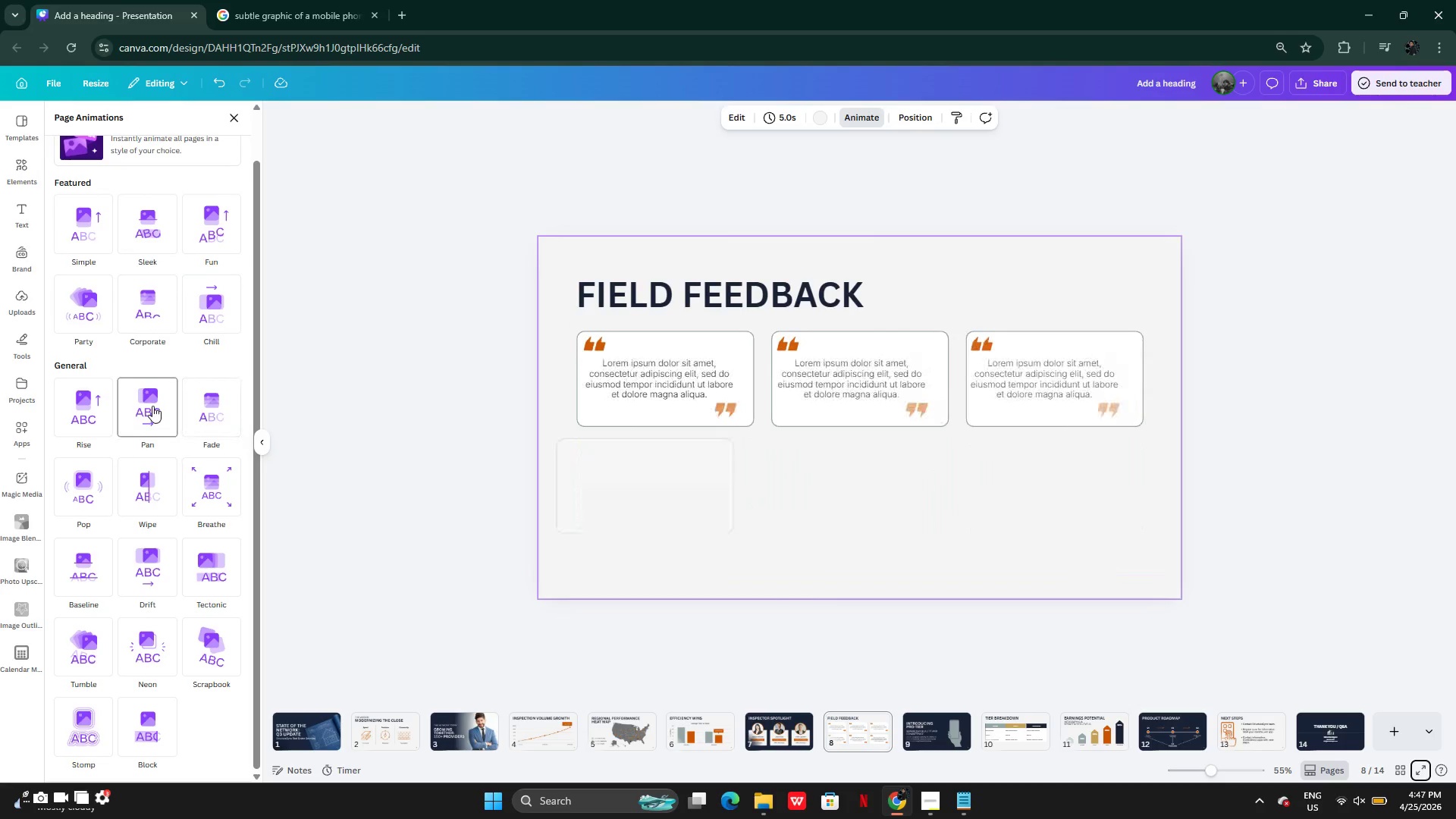 
wait(13.69)
 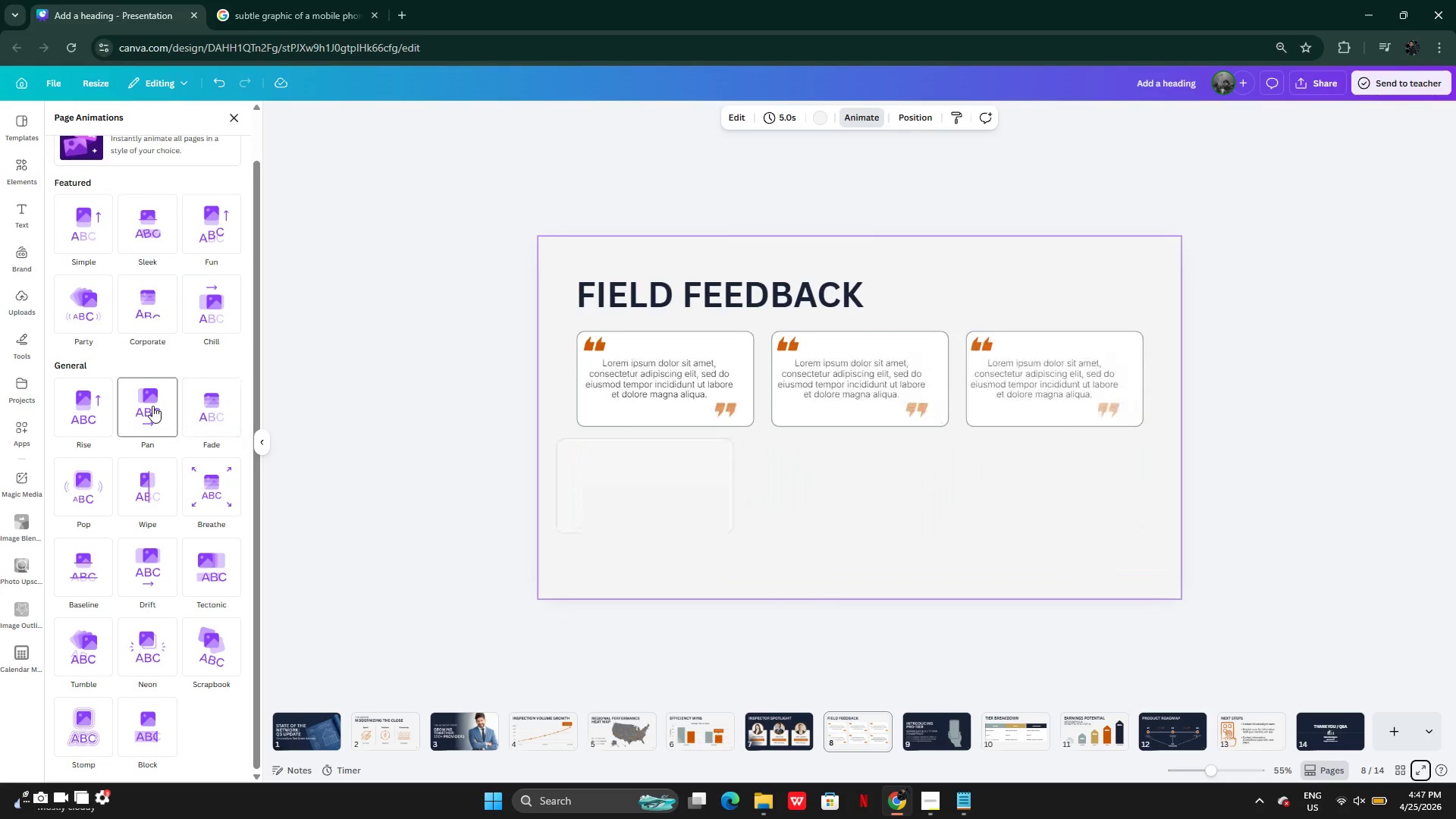 
left_click([81, 593])
 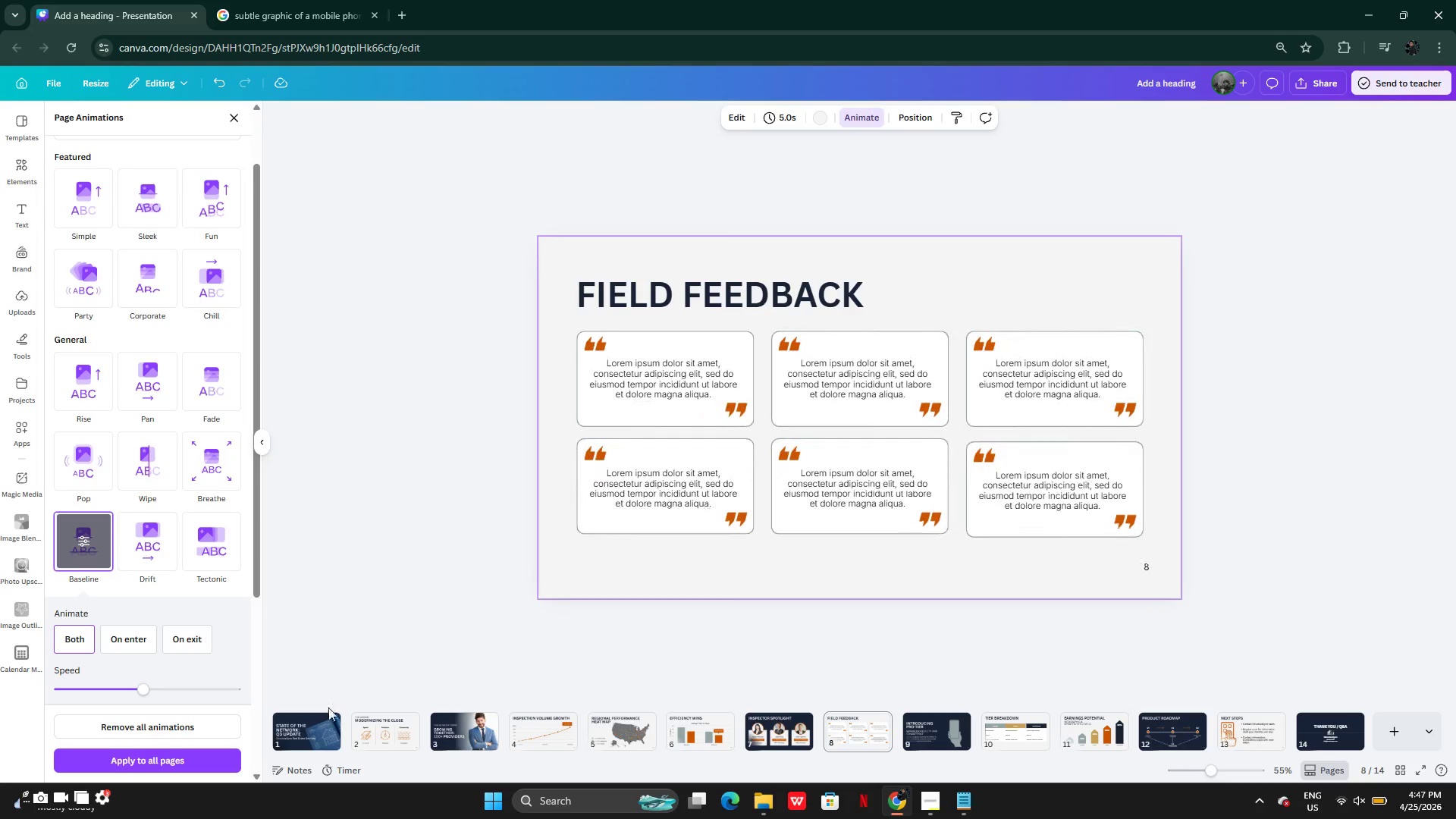 
left_click([316, 745])
 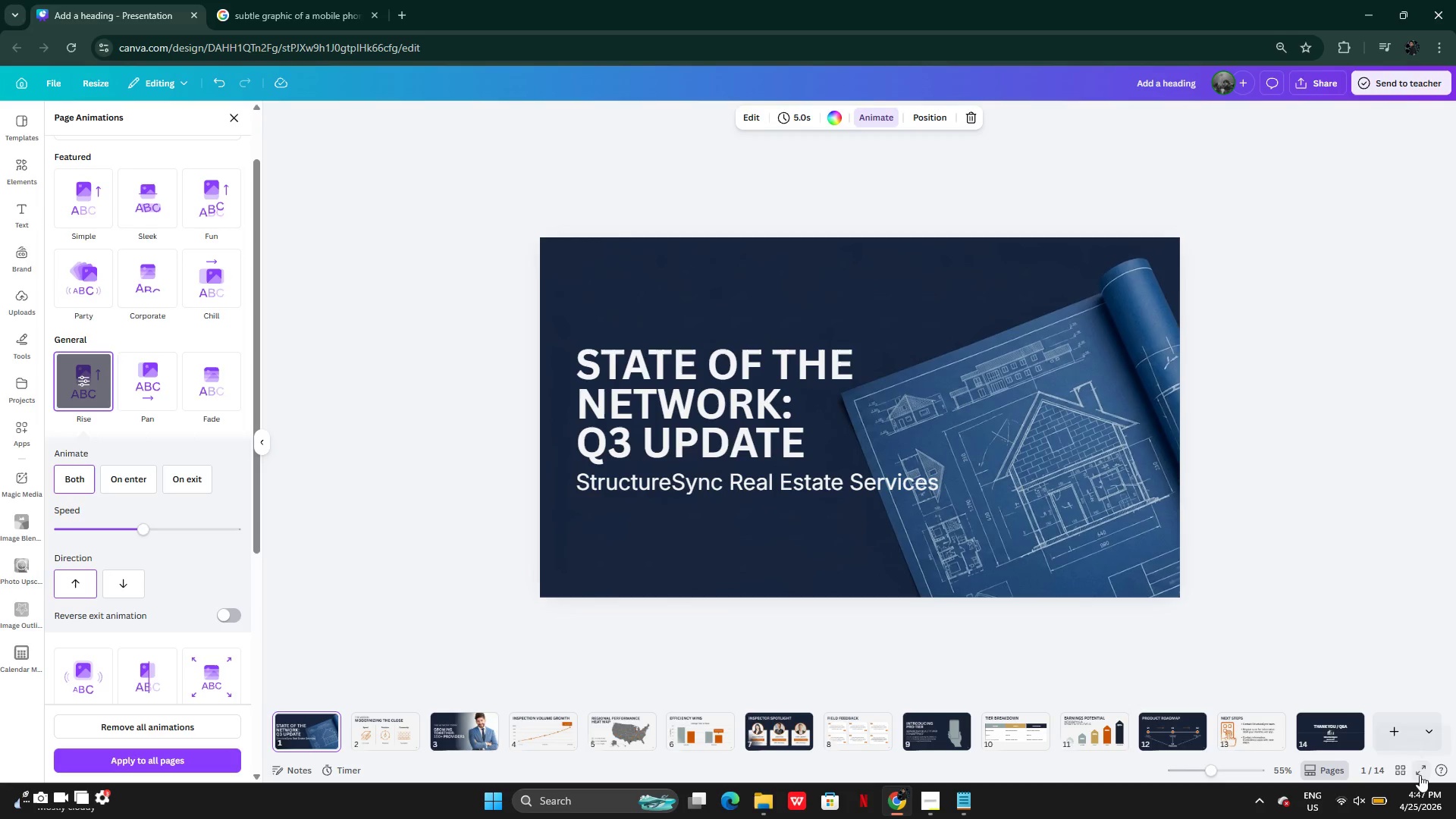 
left_click([1420, 774])
 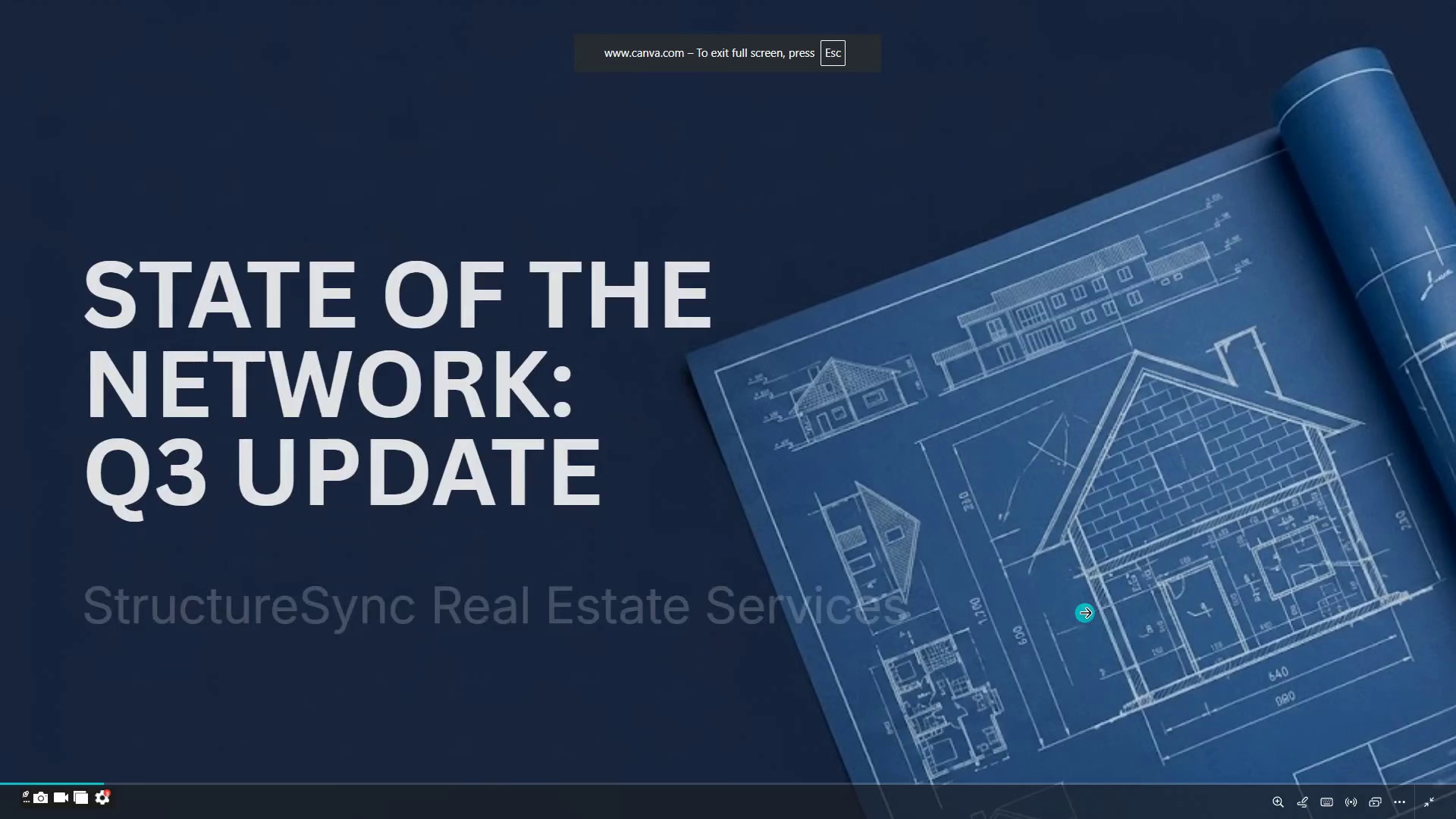 
key(ArrowRight)
 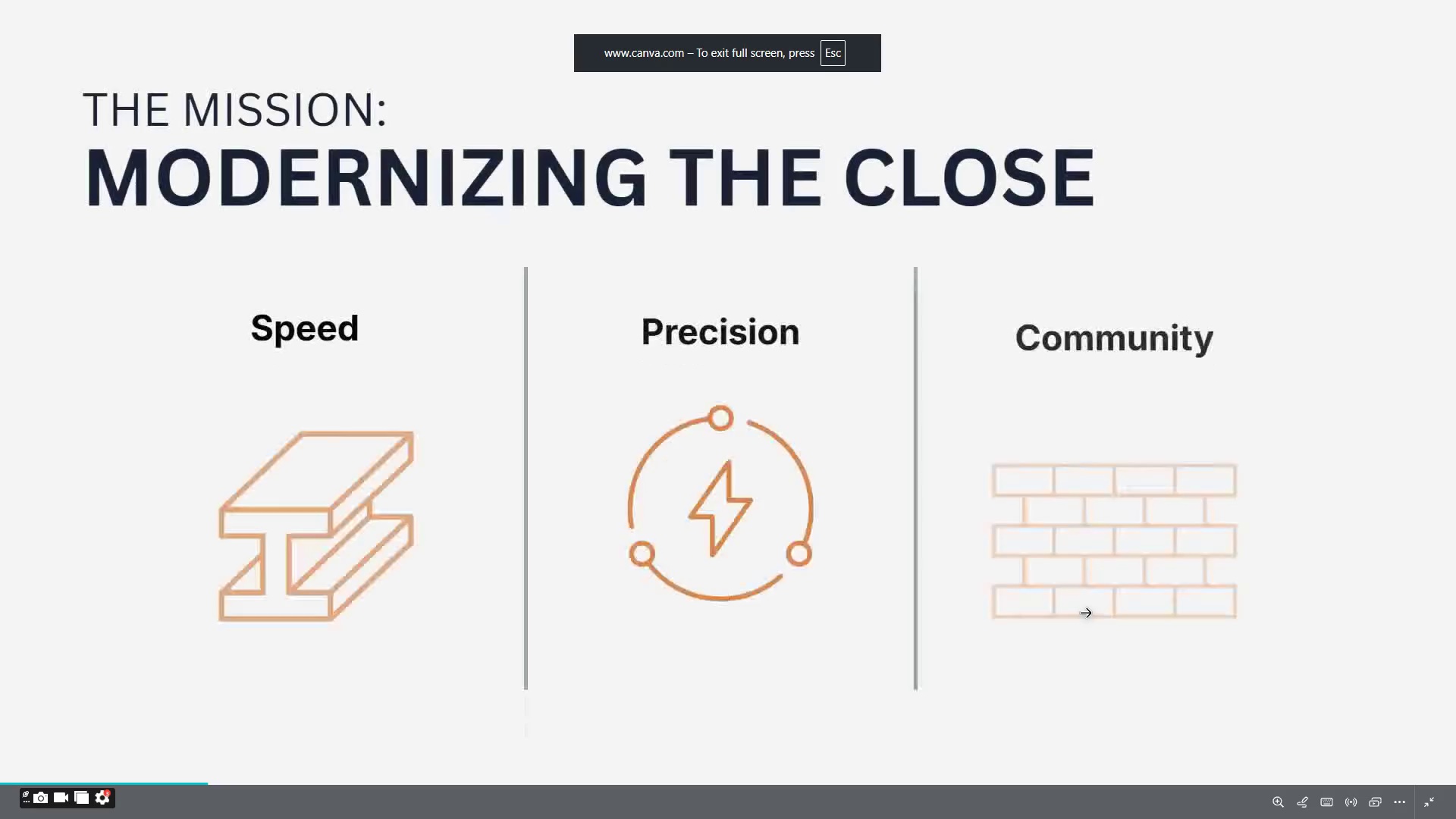 
key(ArrowRight)
 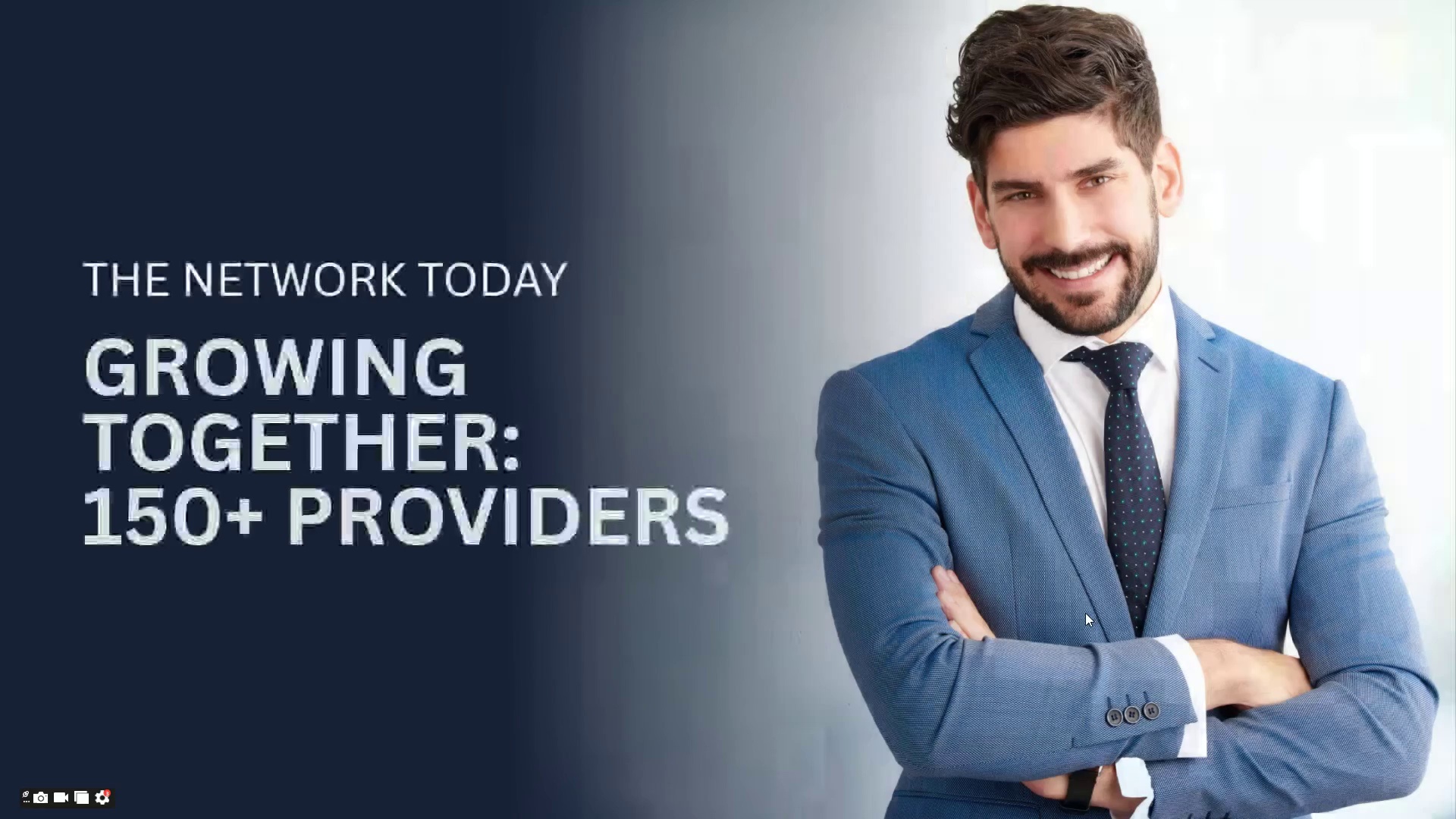 
key(ArrowRight)
 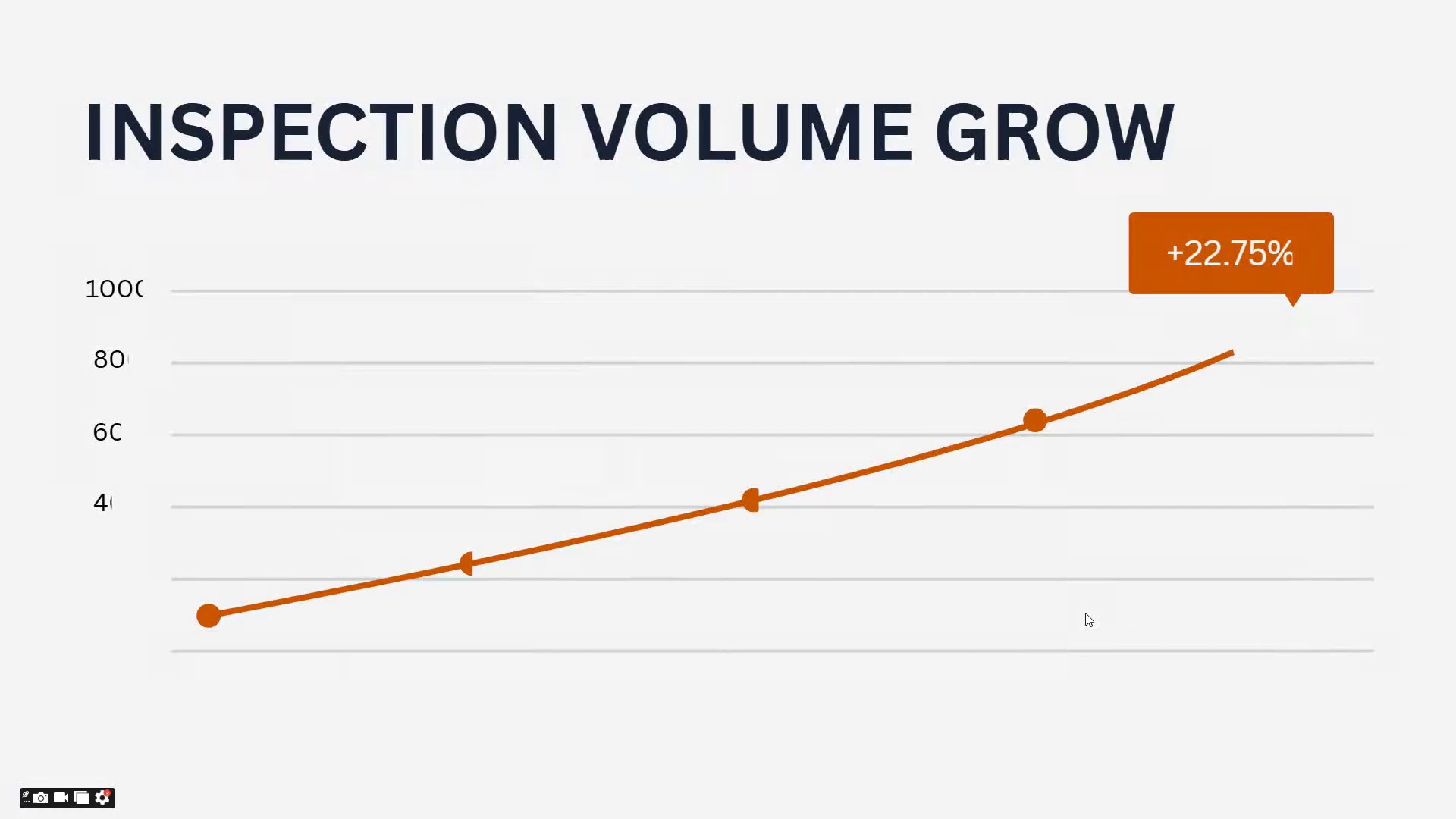 
key(ArrowRight)
 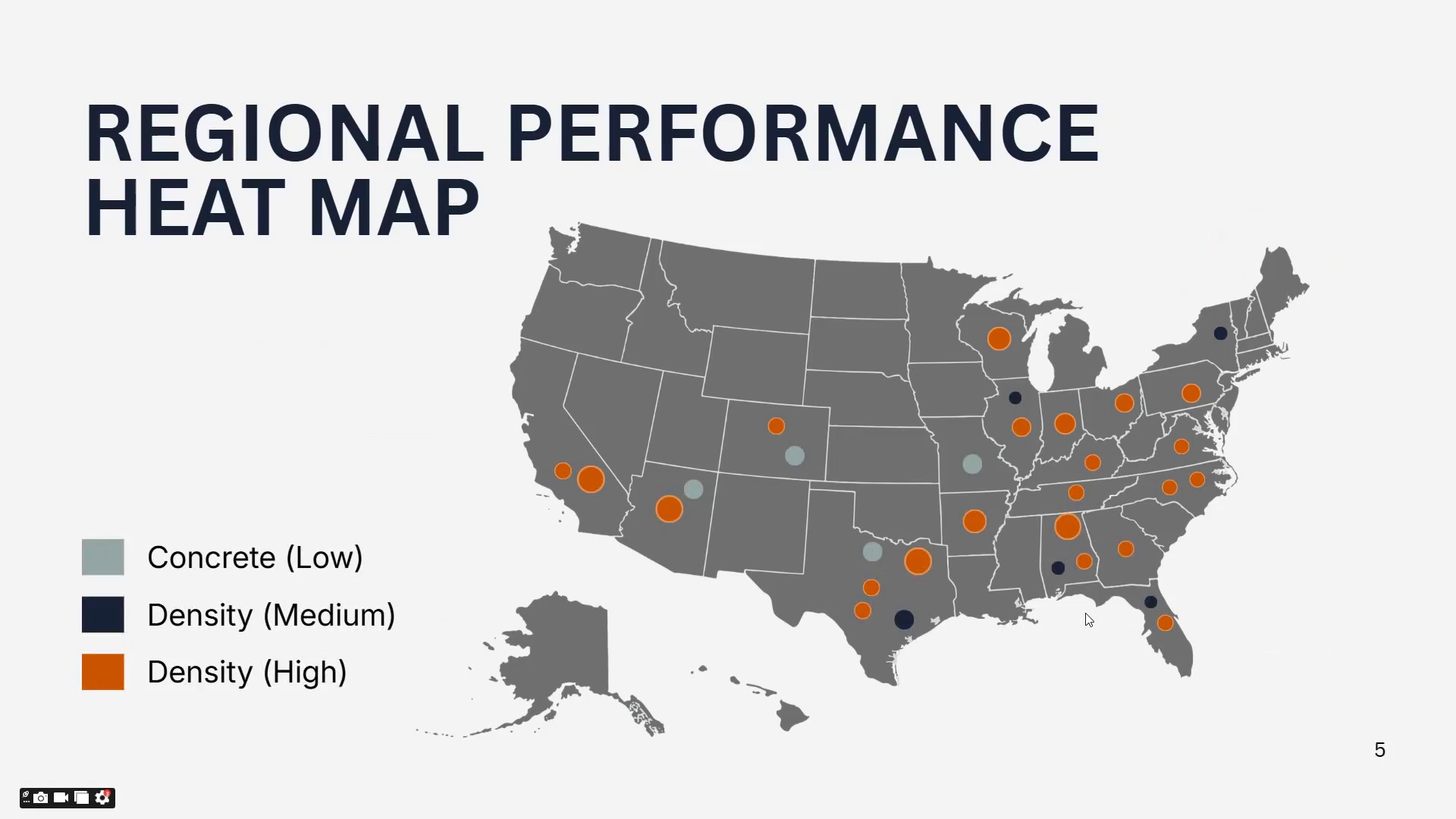 
key(ArrowRight)
 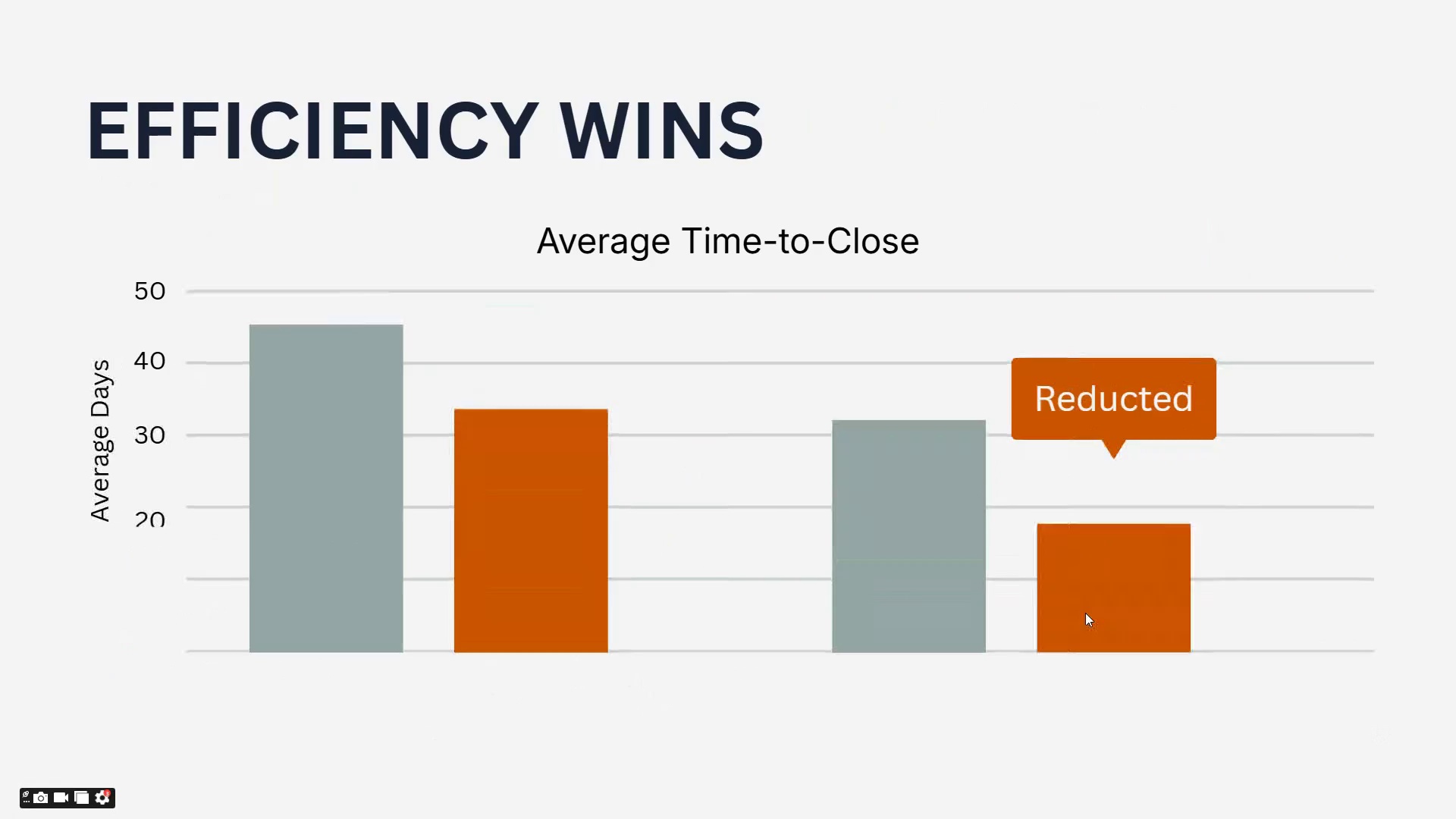 
key(ArrowRight)
 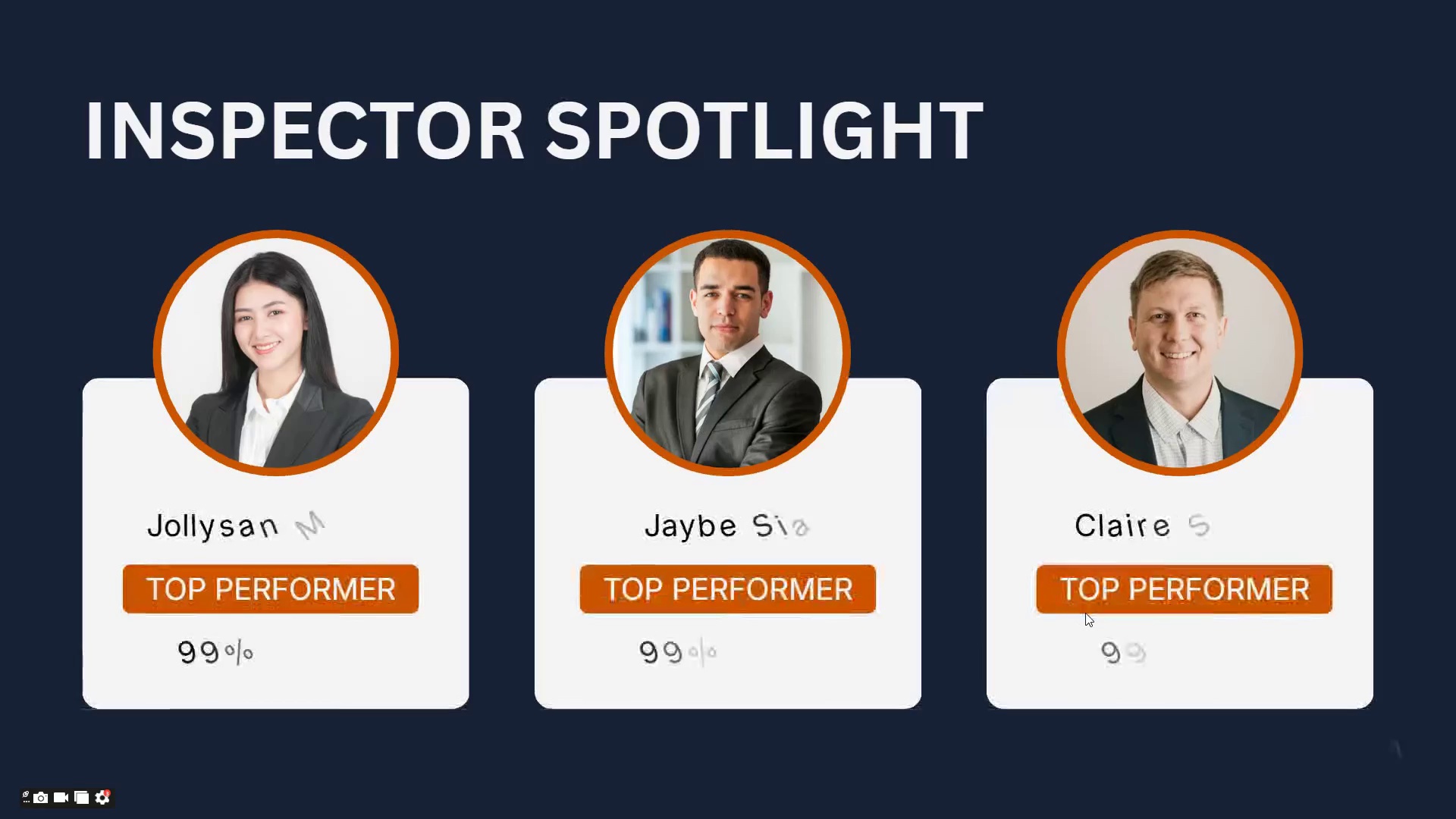 
key(ArrowRight)
 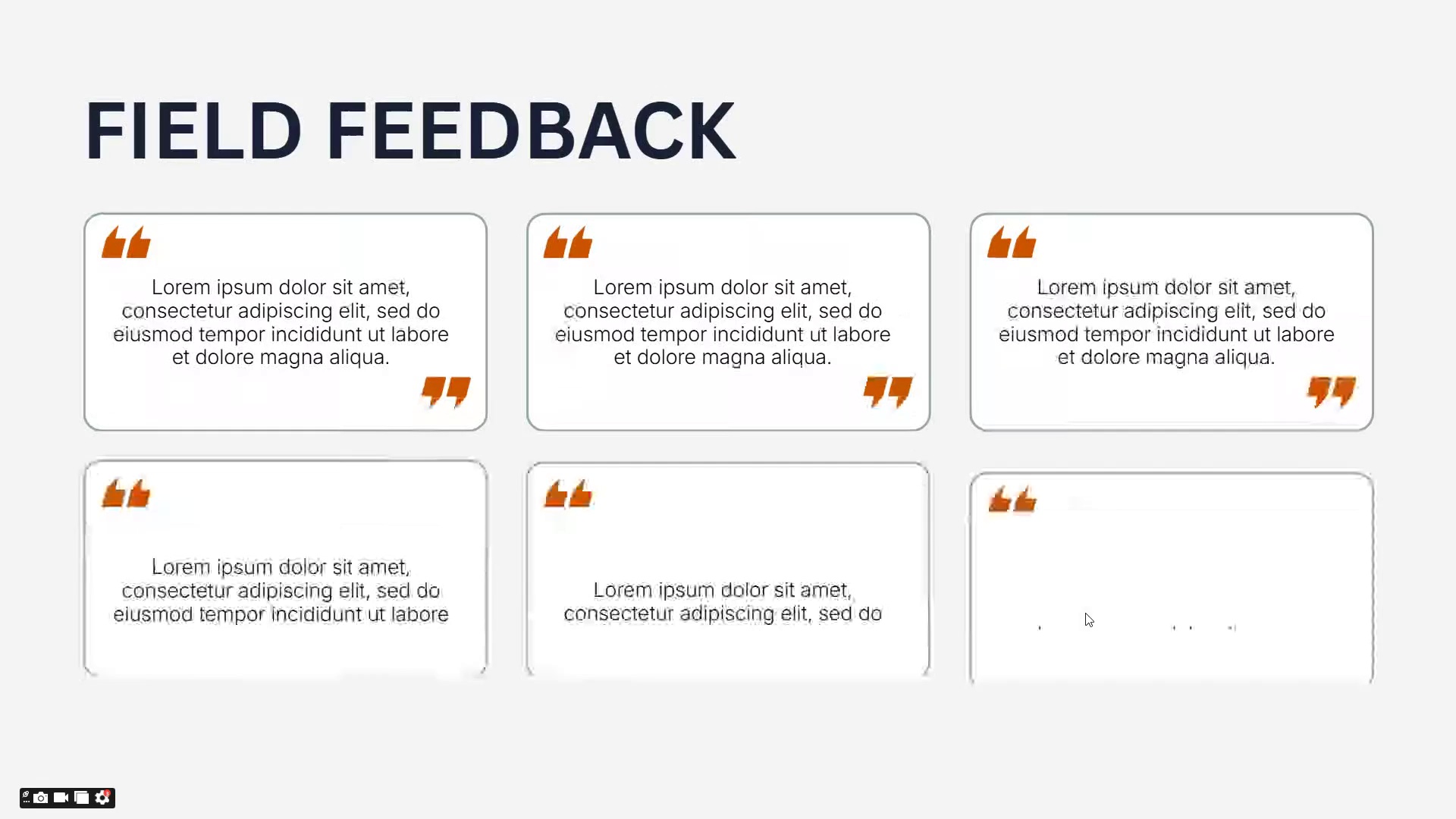 
key(ArrowLeft)
 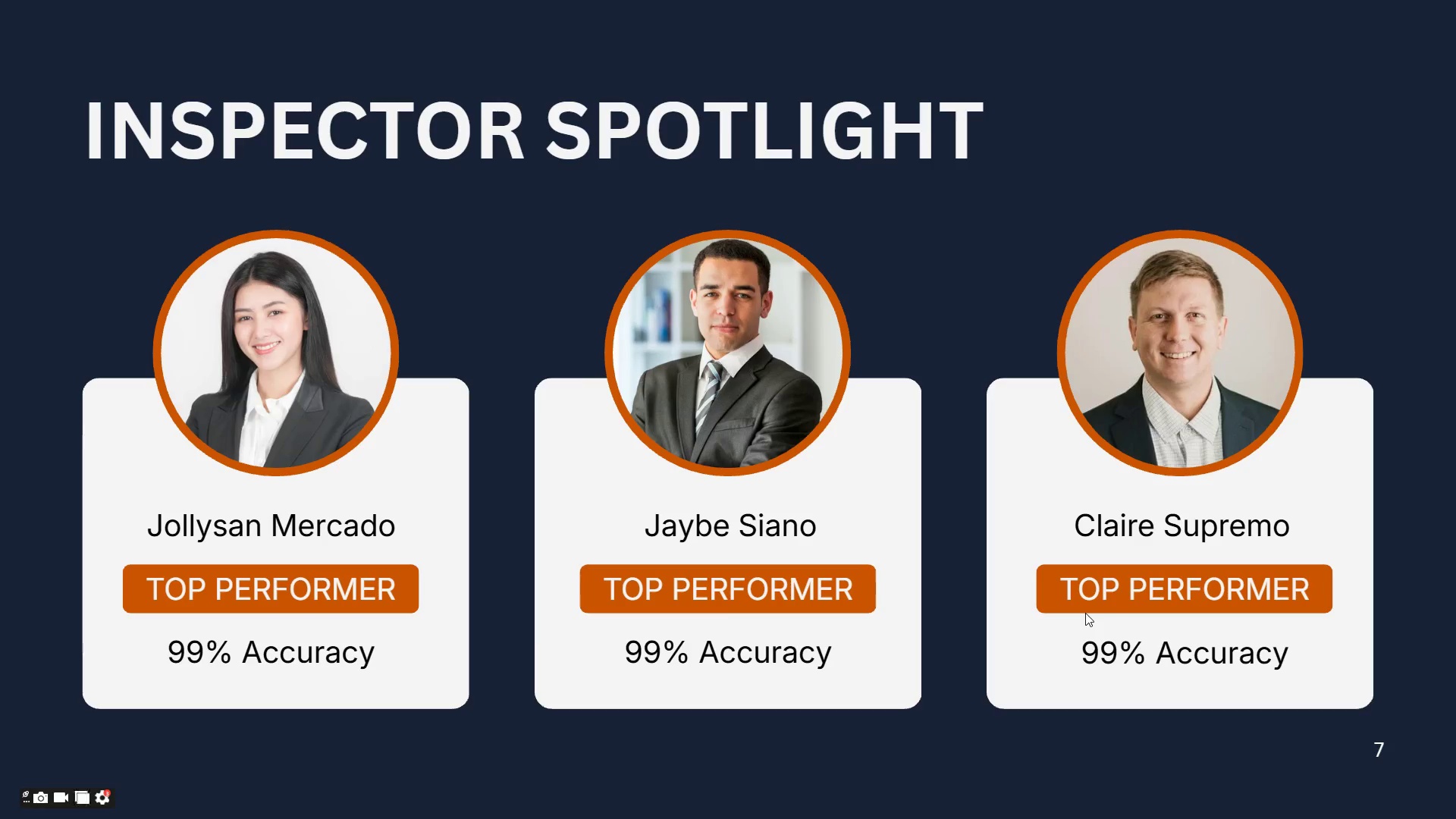 
key(ArrowRight)
 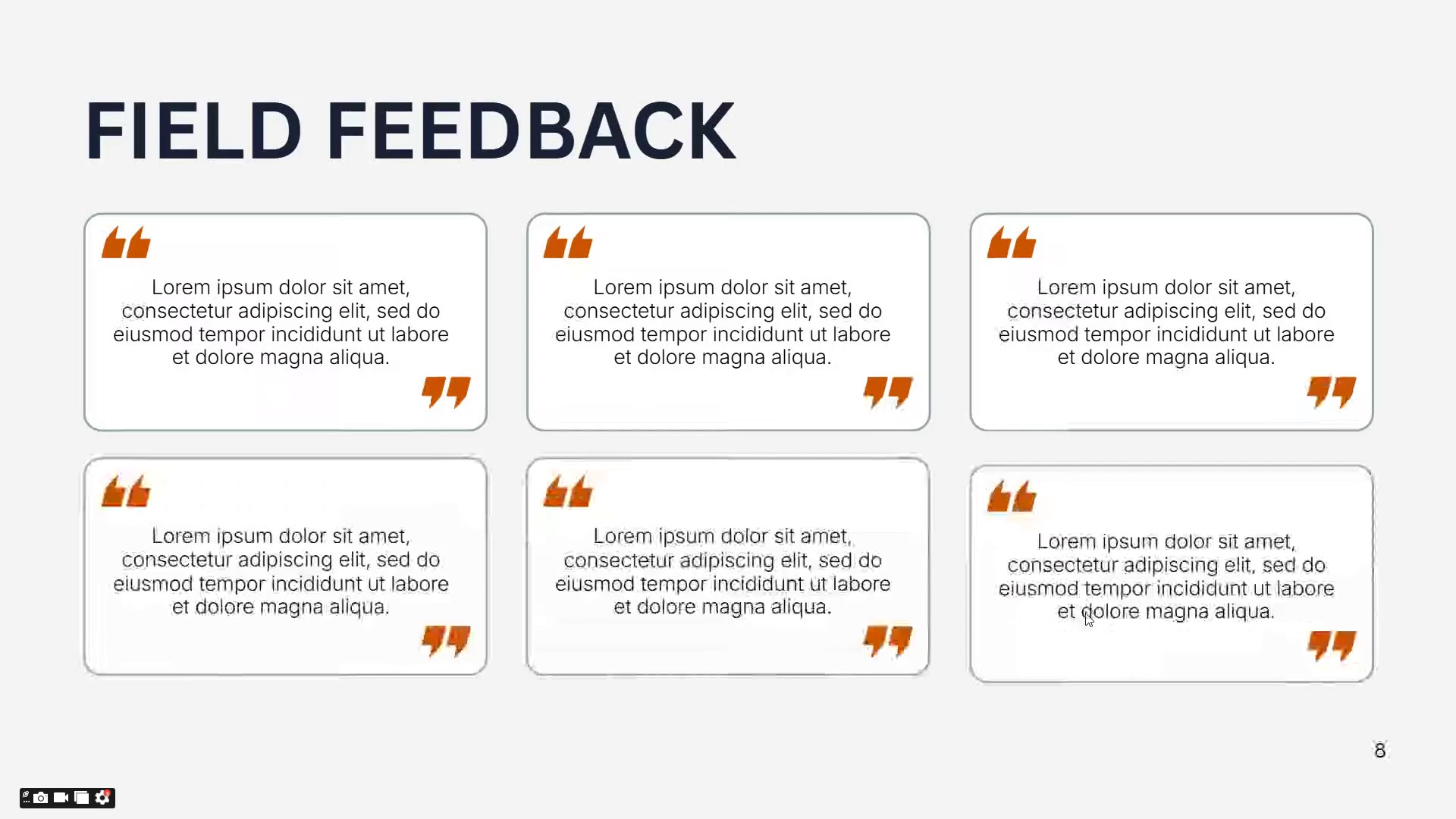 
key(ArrowRight)
 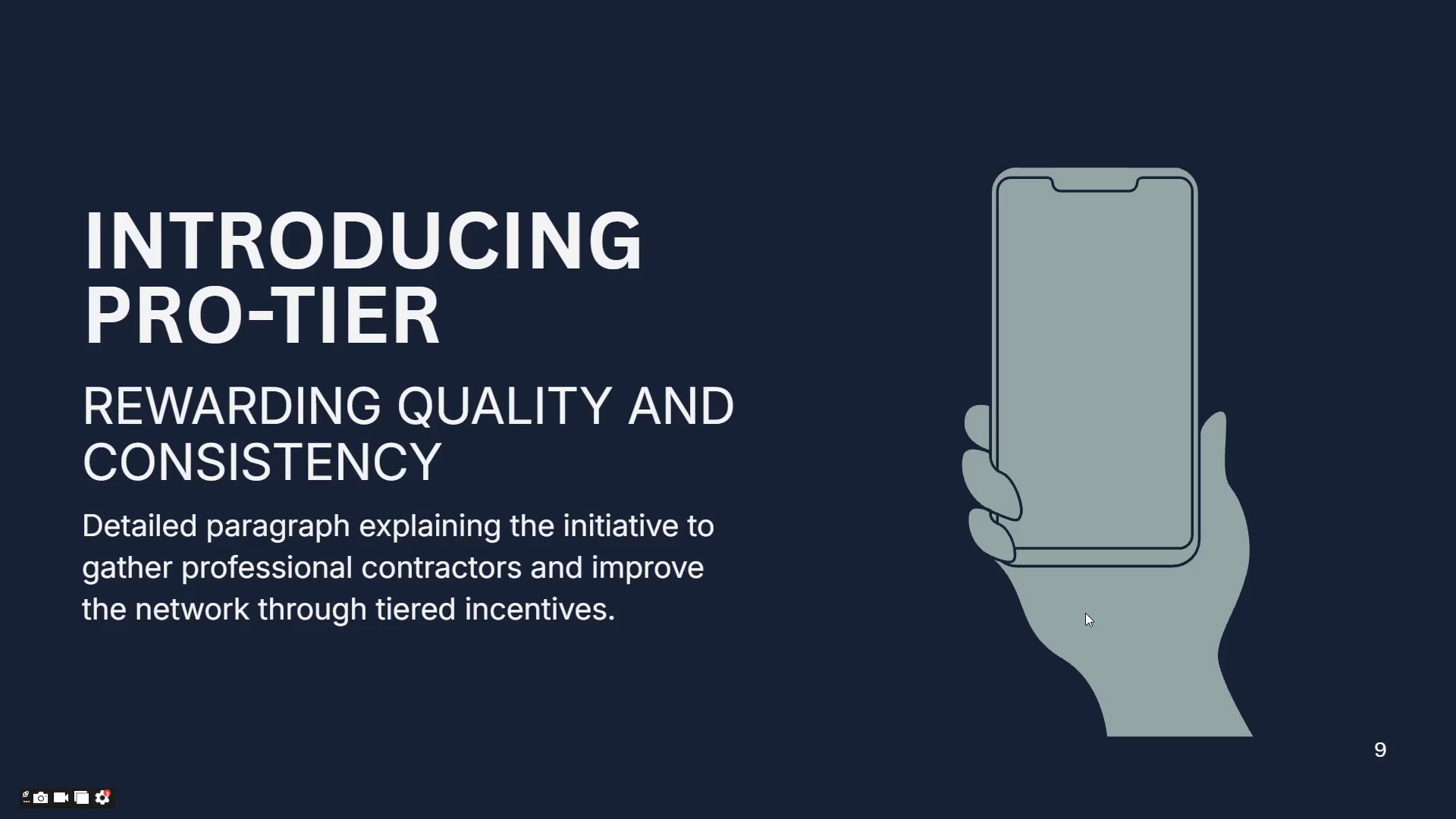 
key(ArrowRight)
 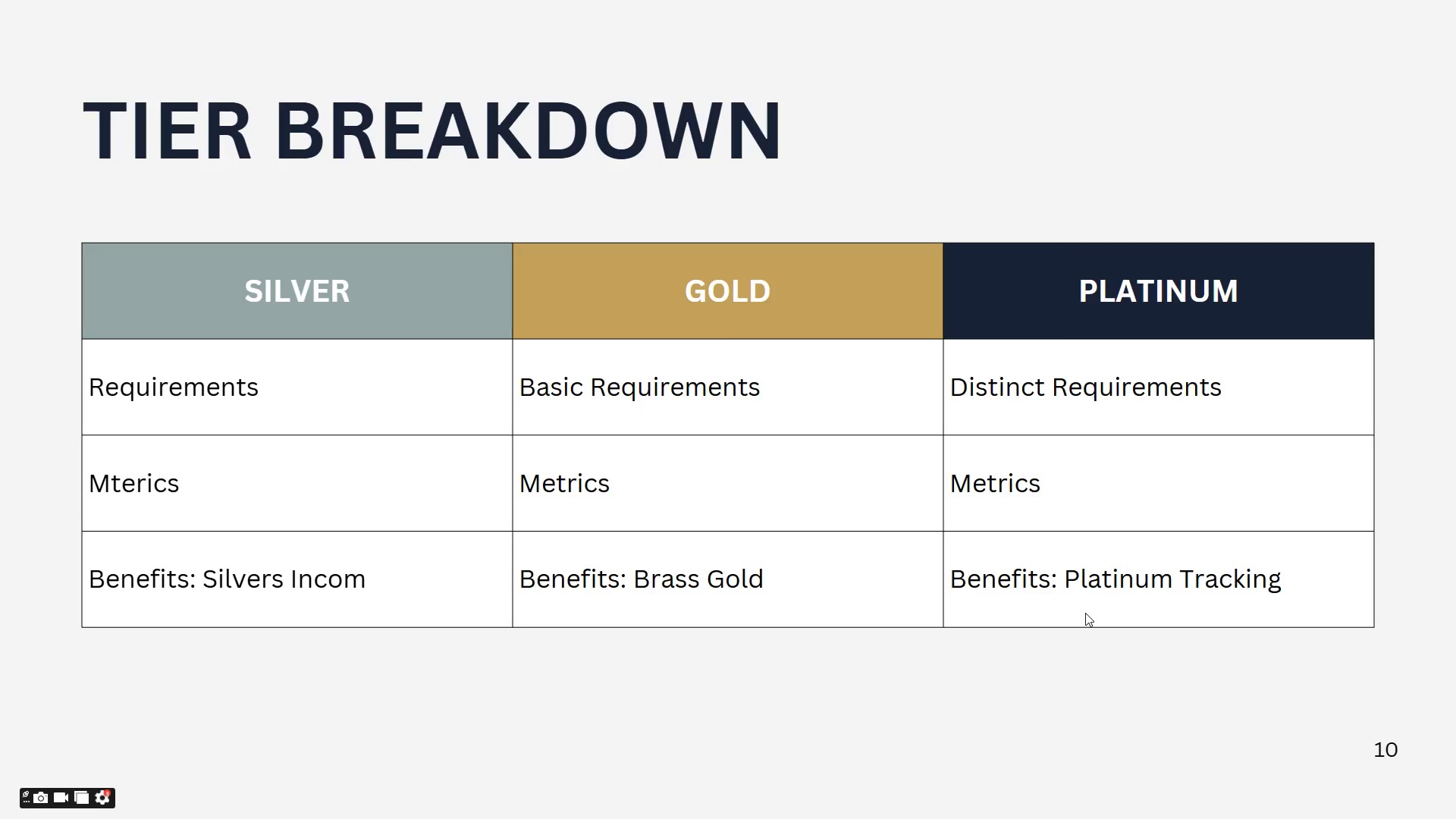 
key(ArrowRight)
 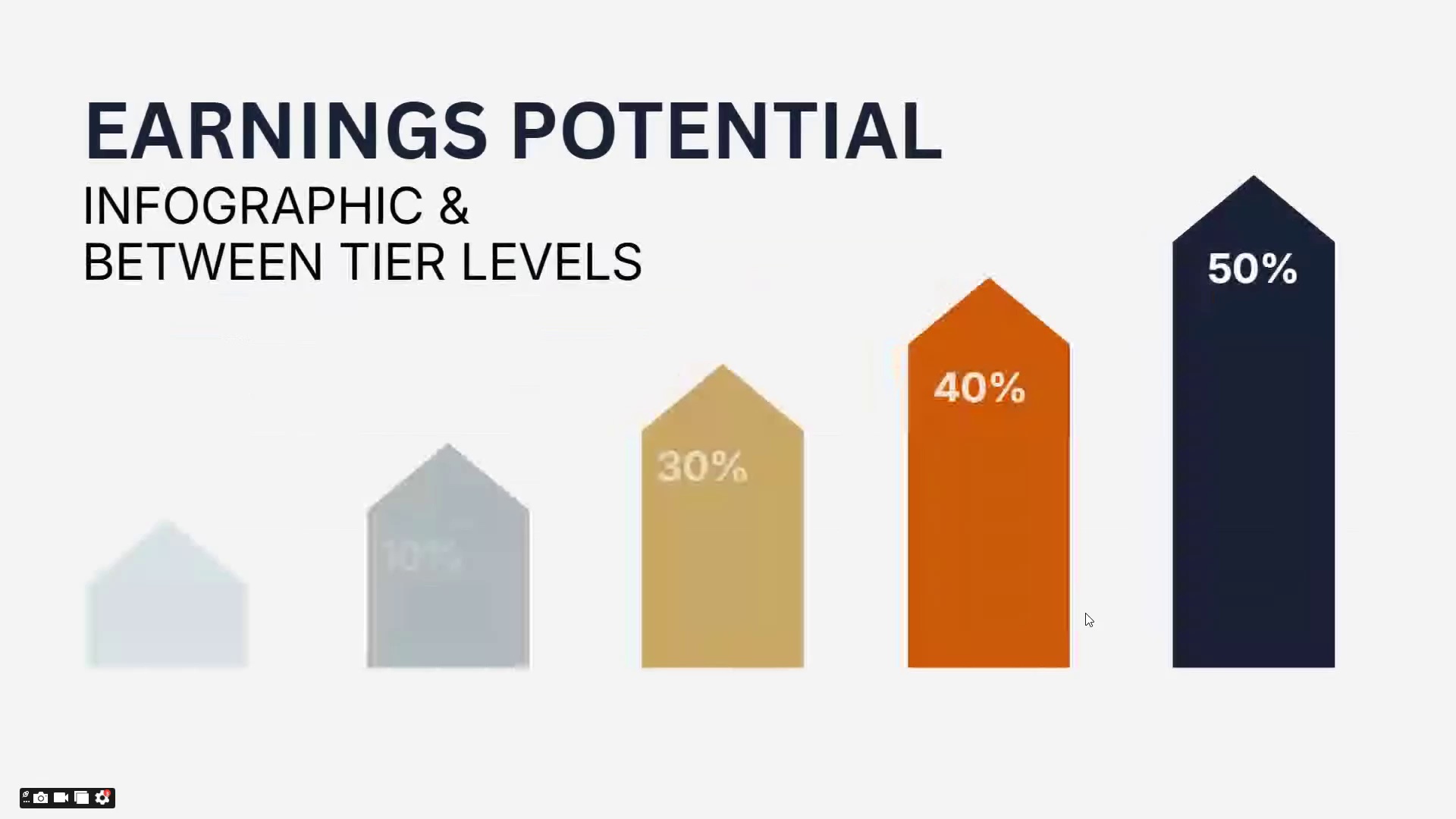 
key(ArrowLeft)
 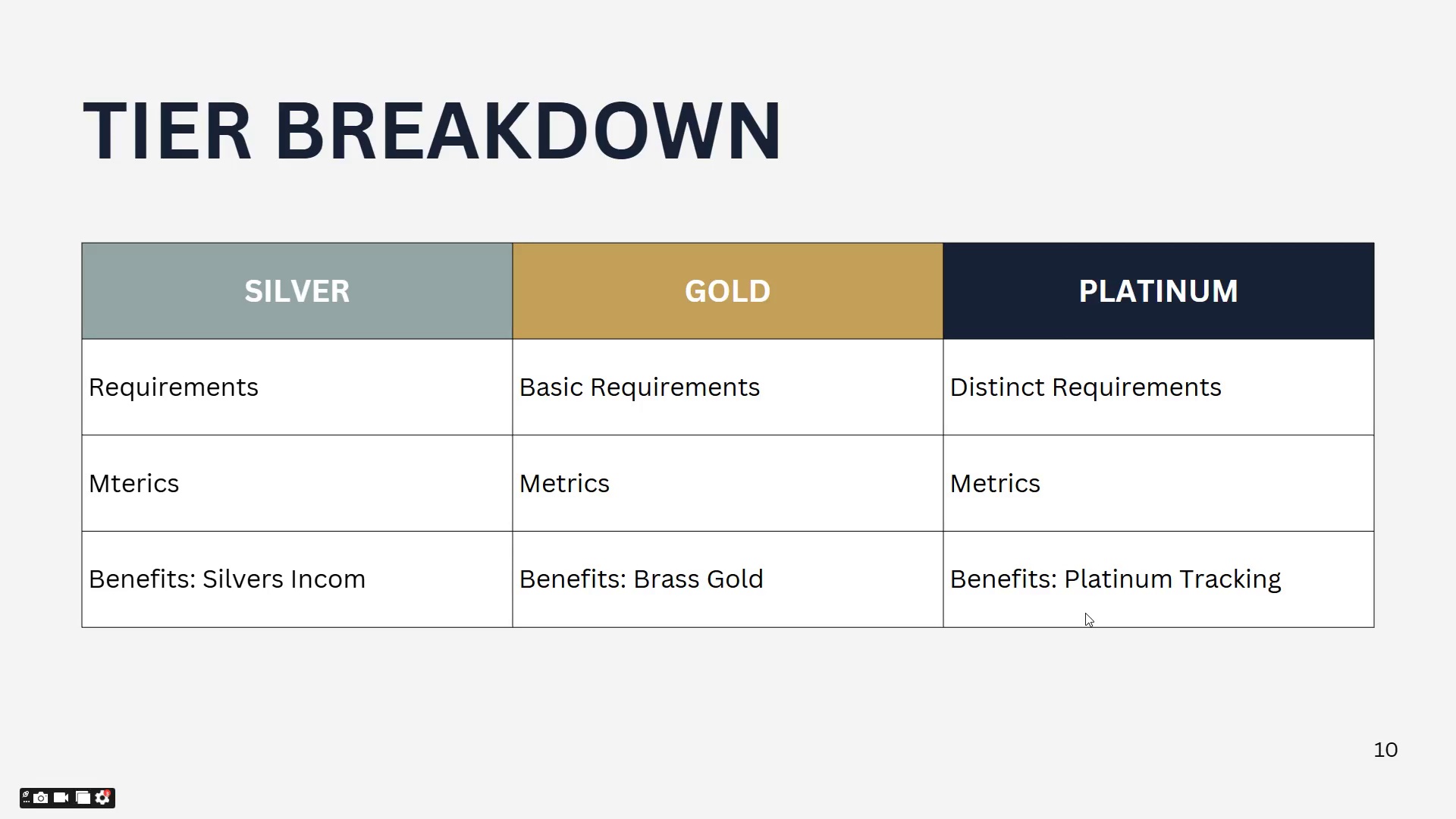 
key(ArrowLeft)
 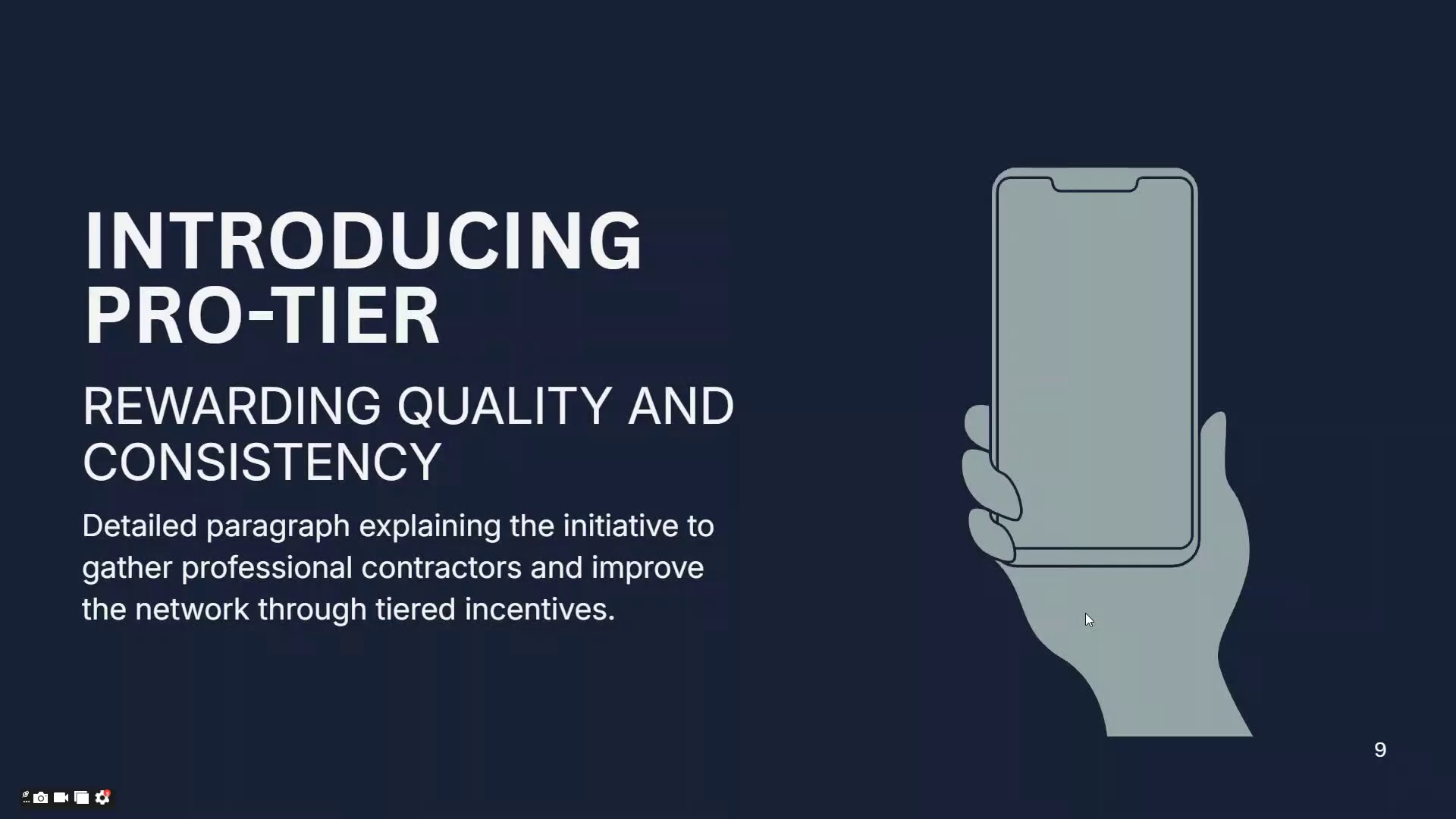 
key(ArrowRight)
 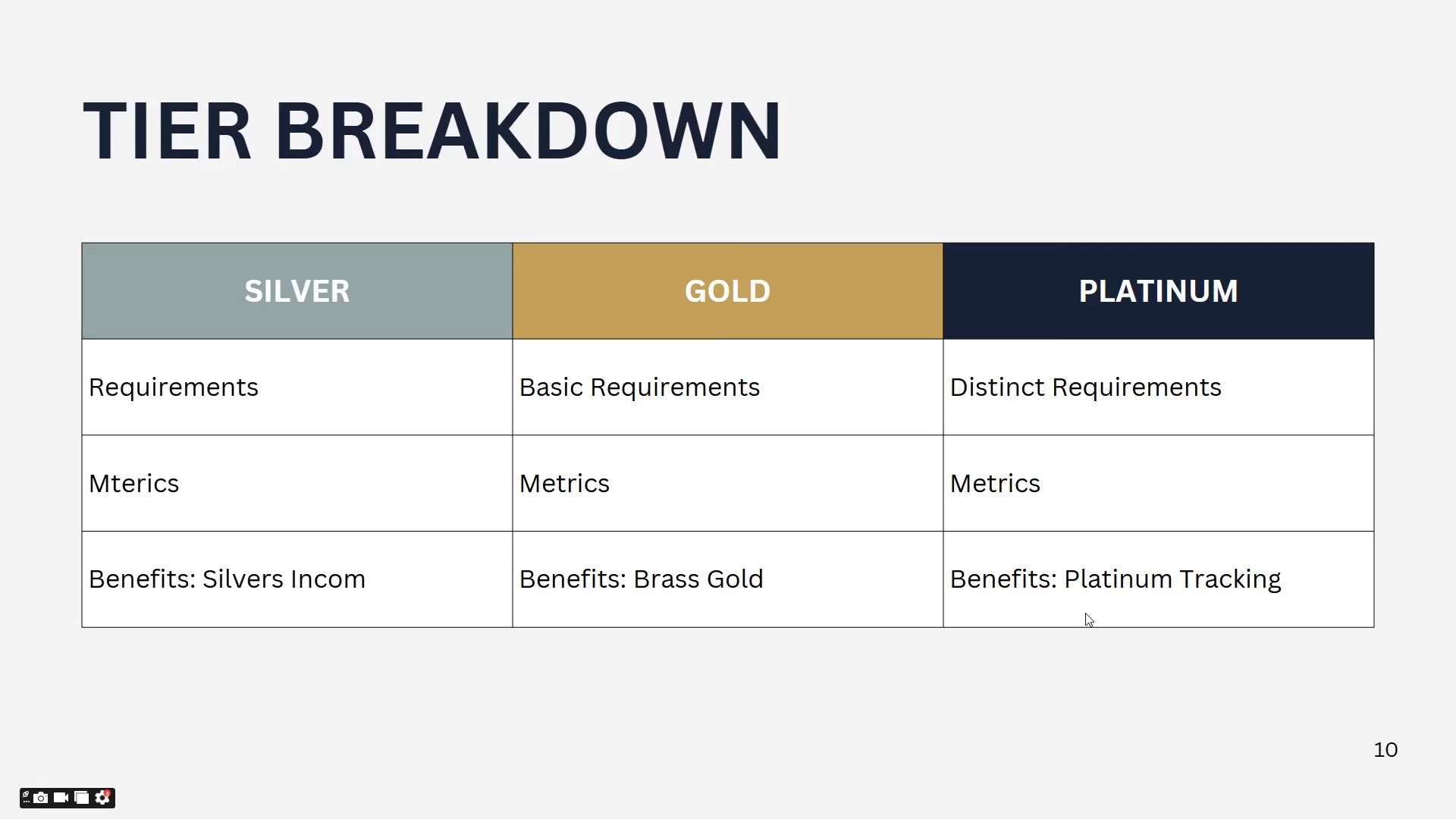 
key(ArrowRight)
 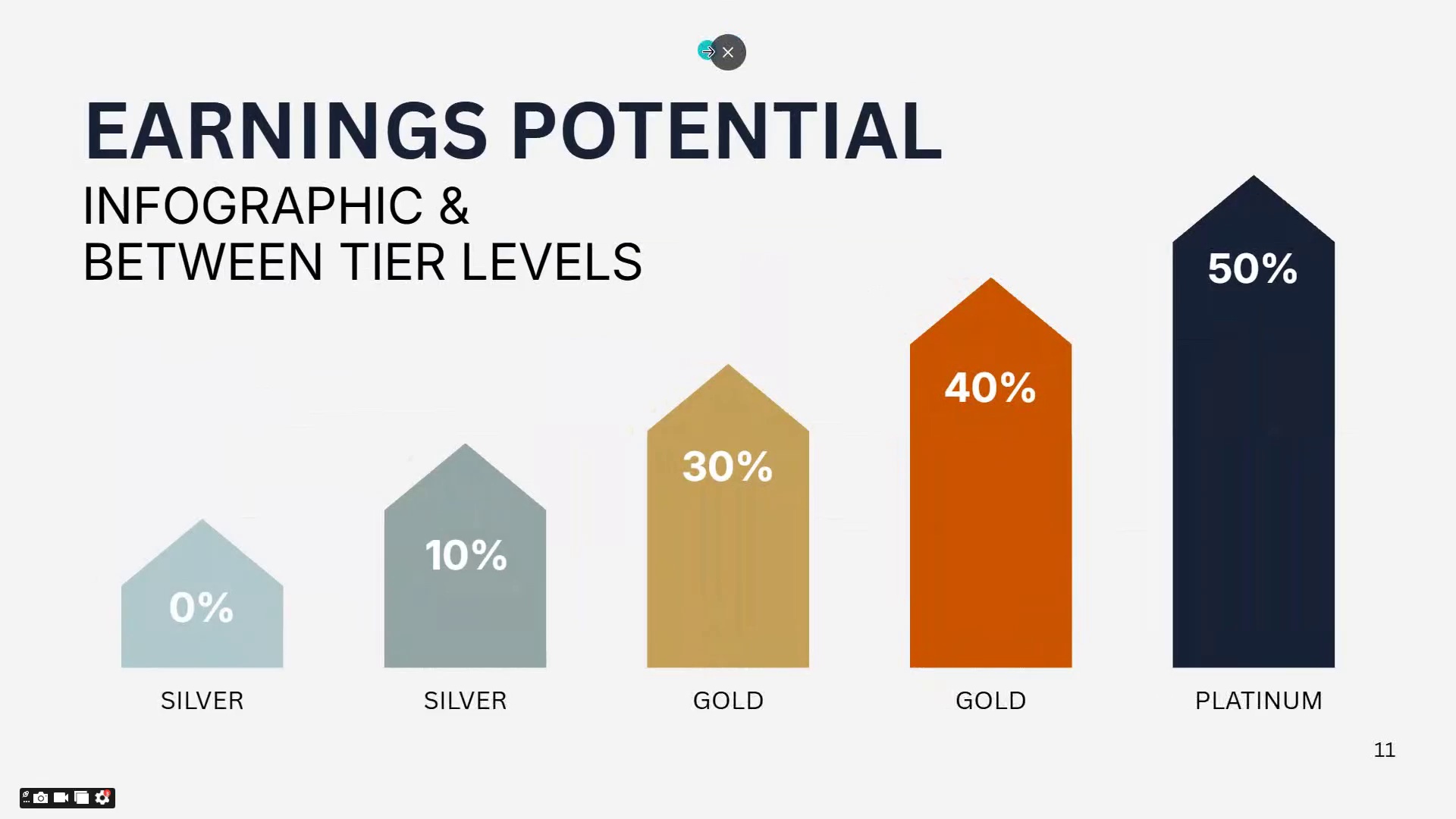 
left_click([725, 49])
 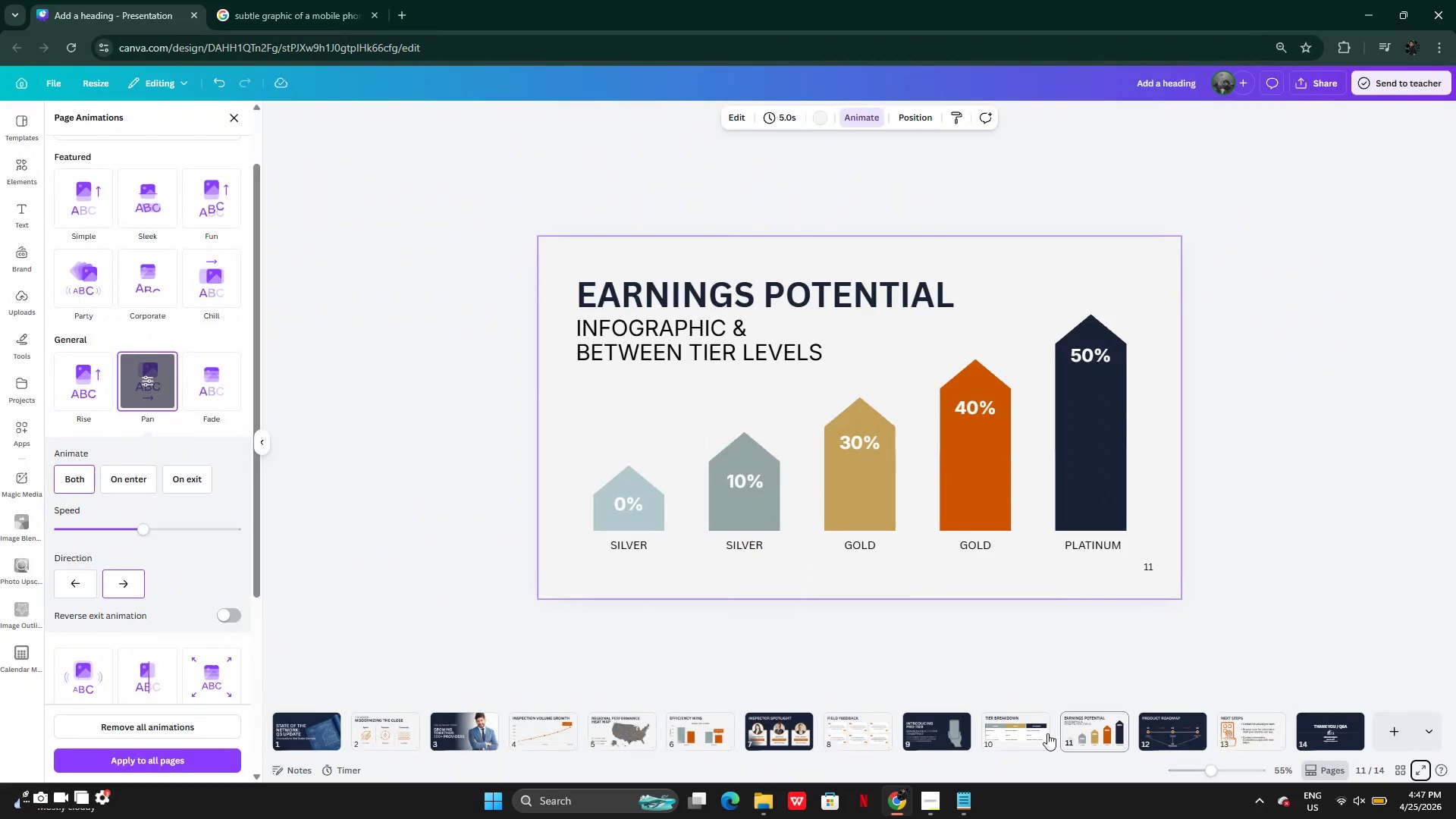 
left_click([996, 738])
 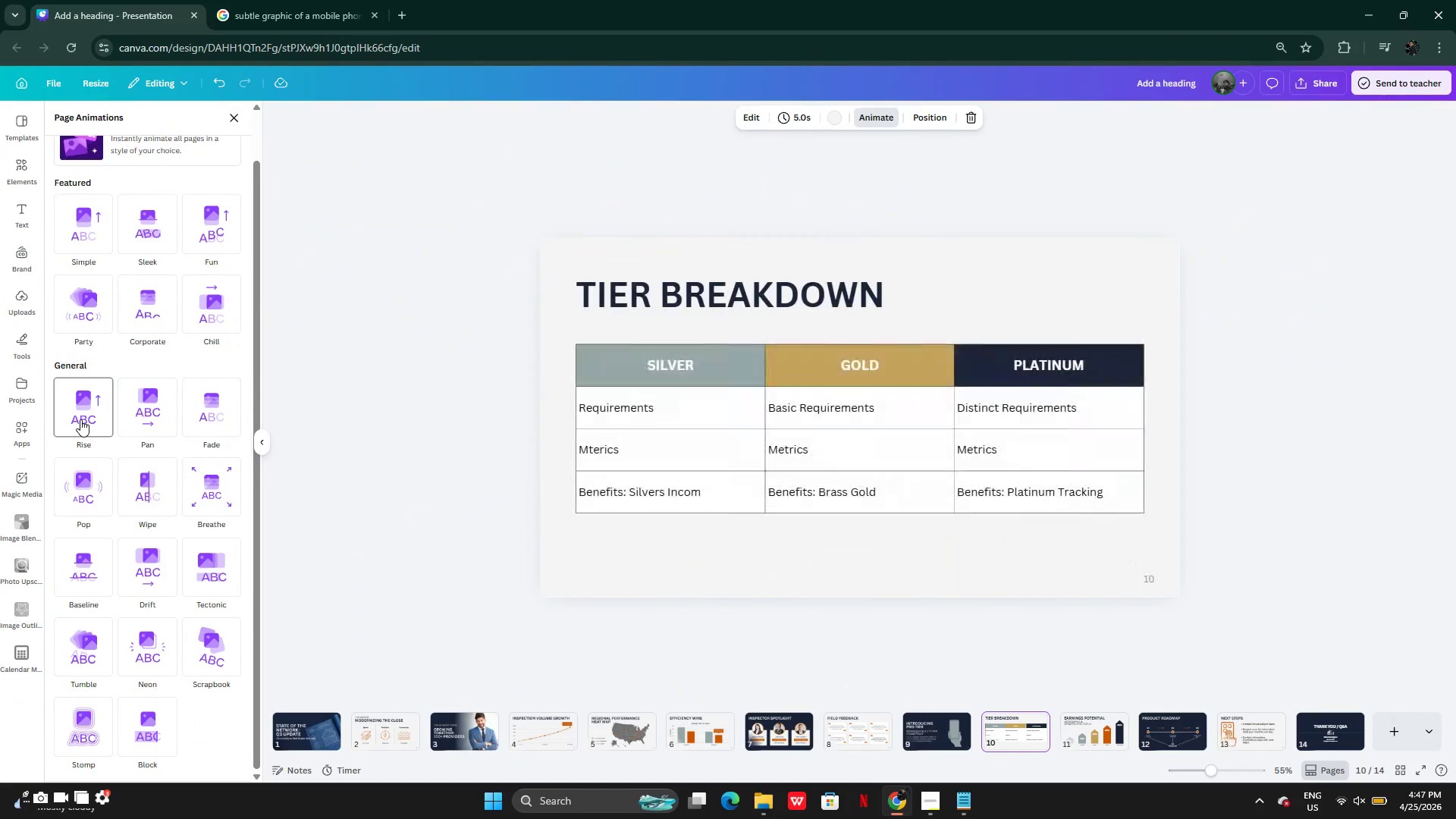 
wait(7.92)
 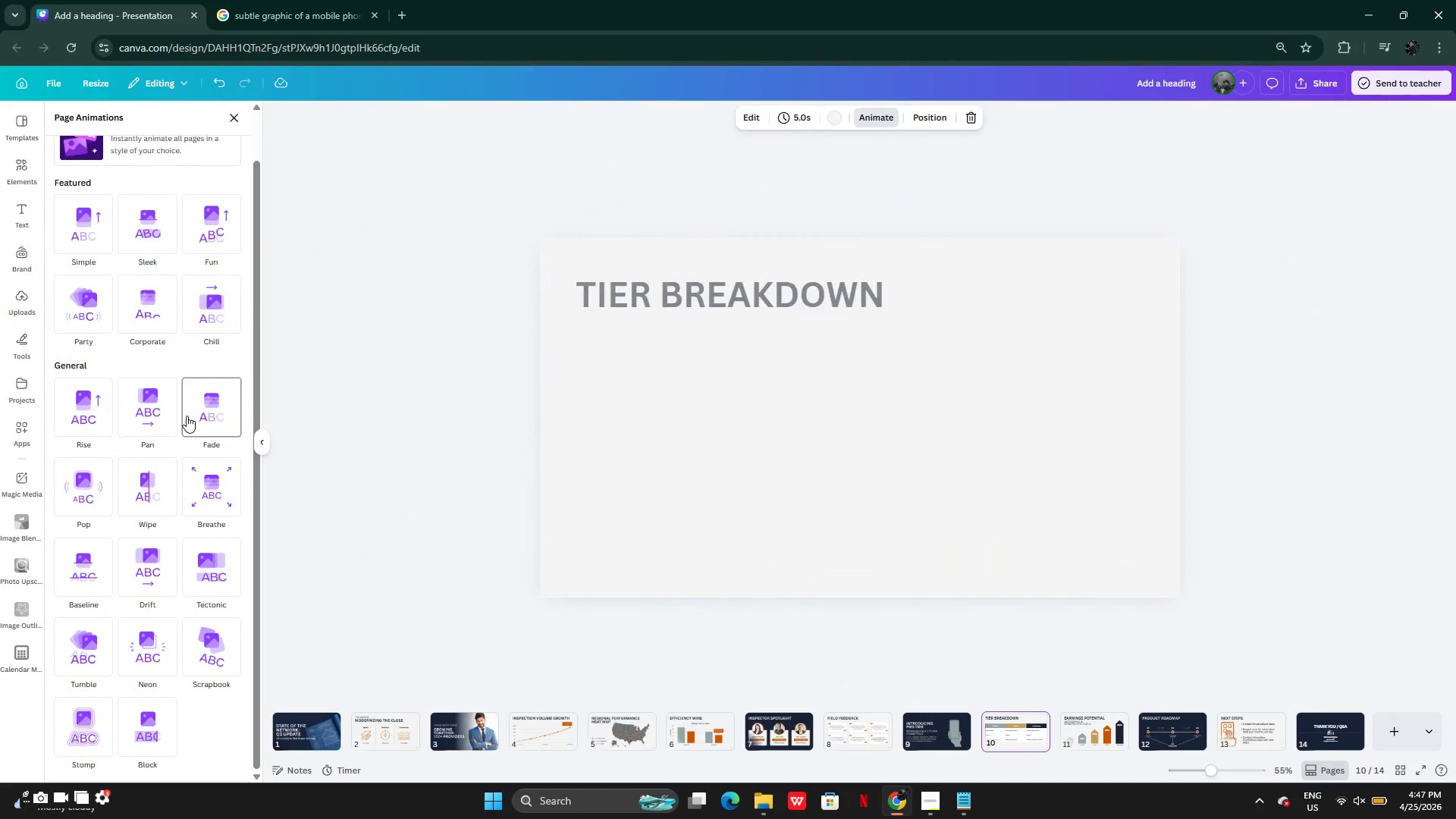 
left_click([1113, 730])
 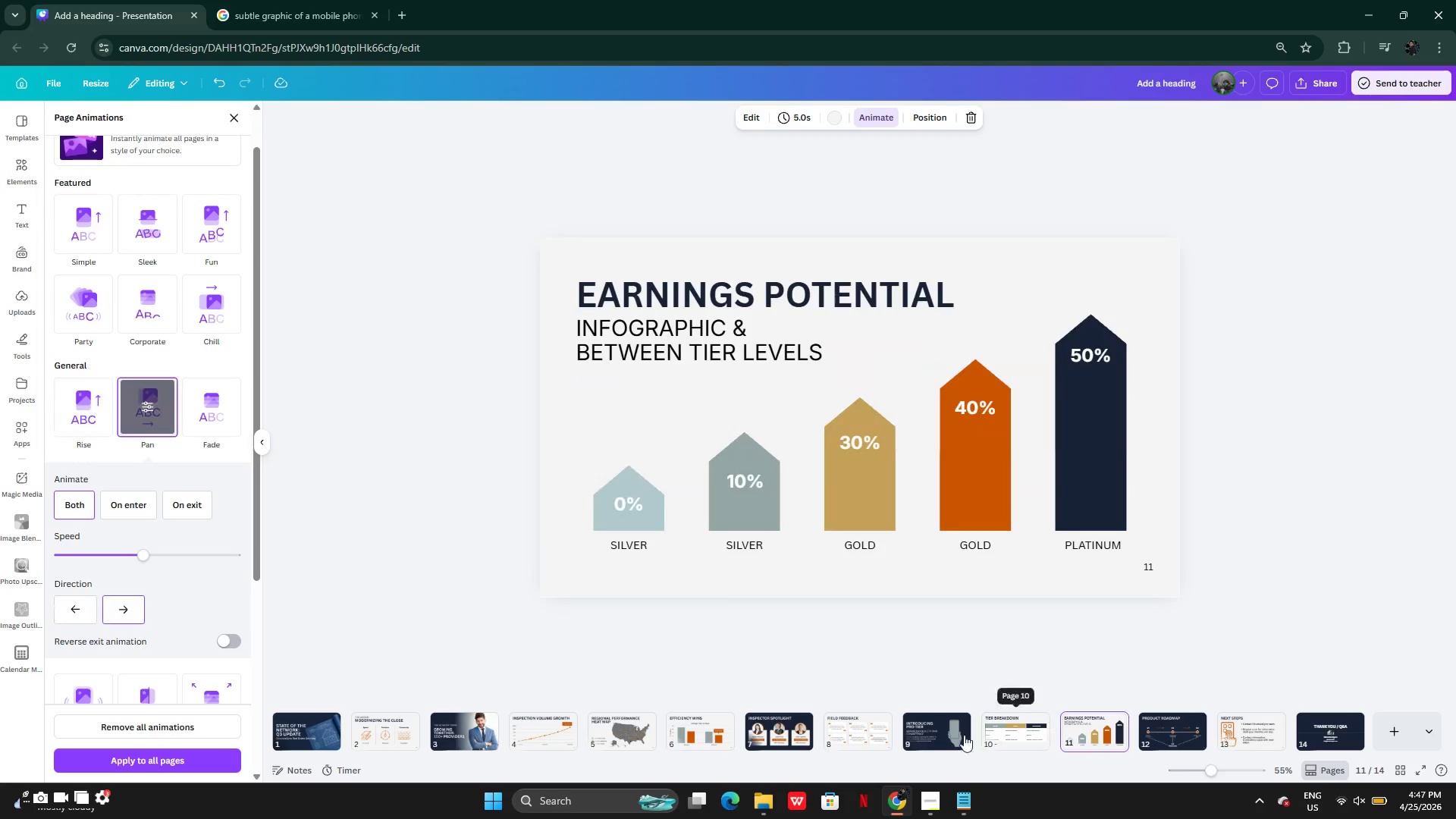 
left_click([923, 734])
 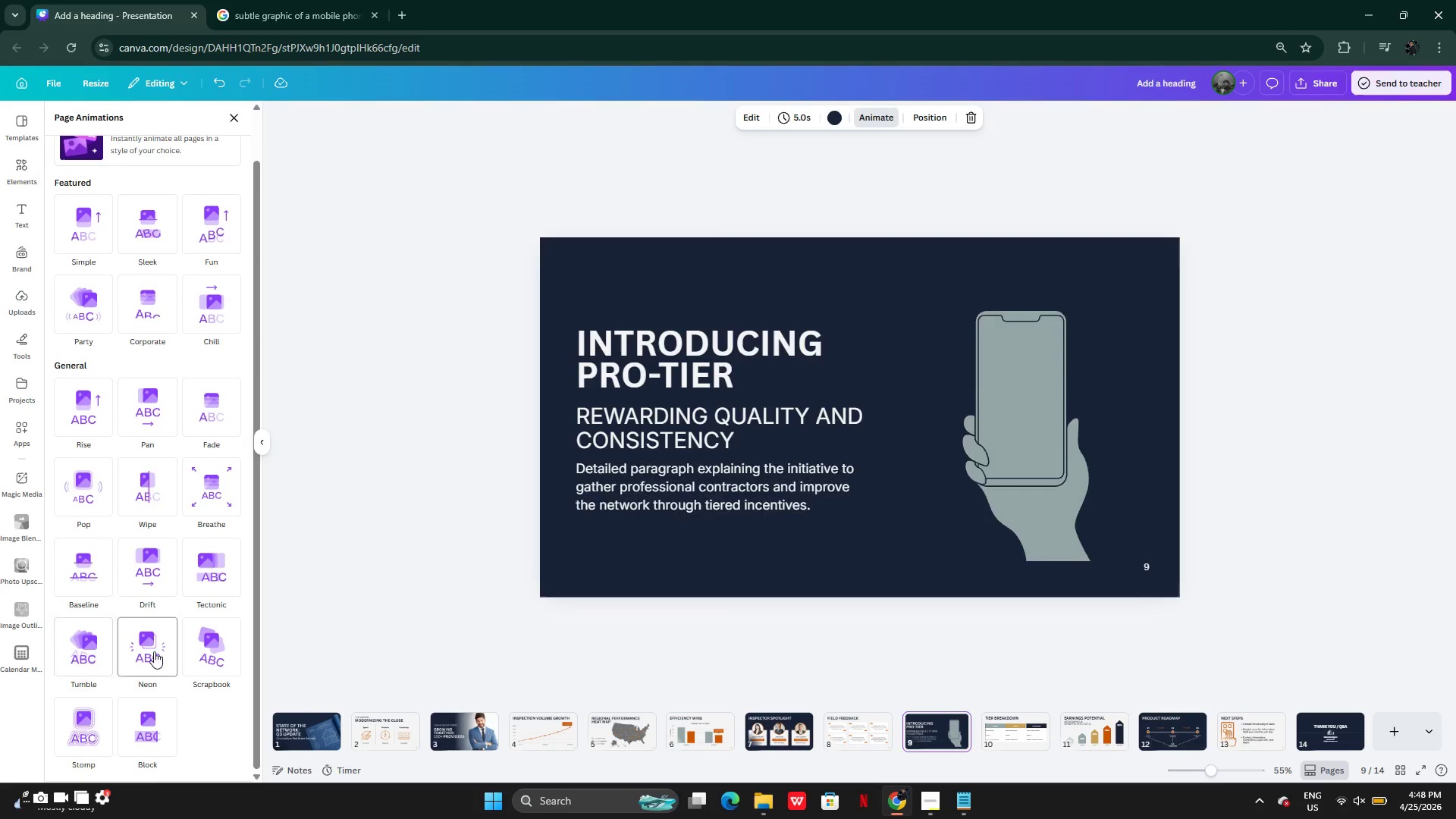 
wait(13.75)
 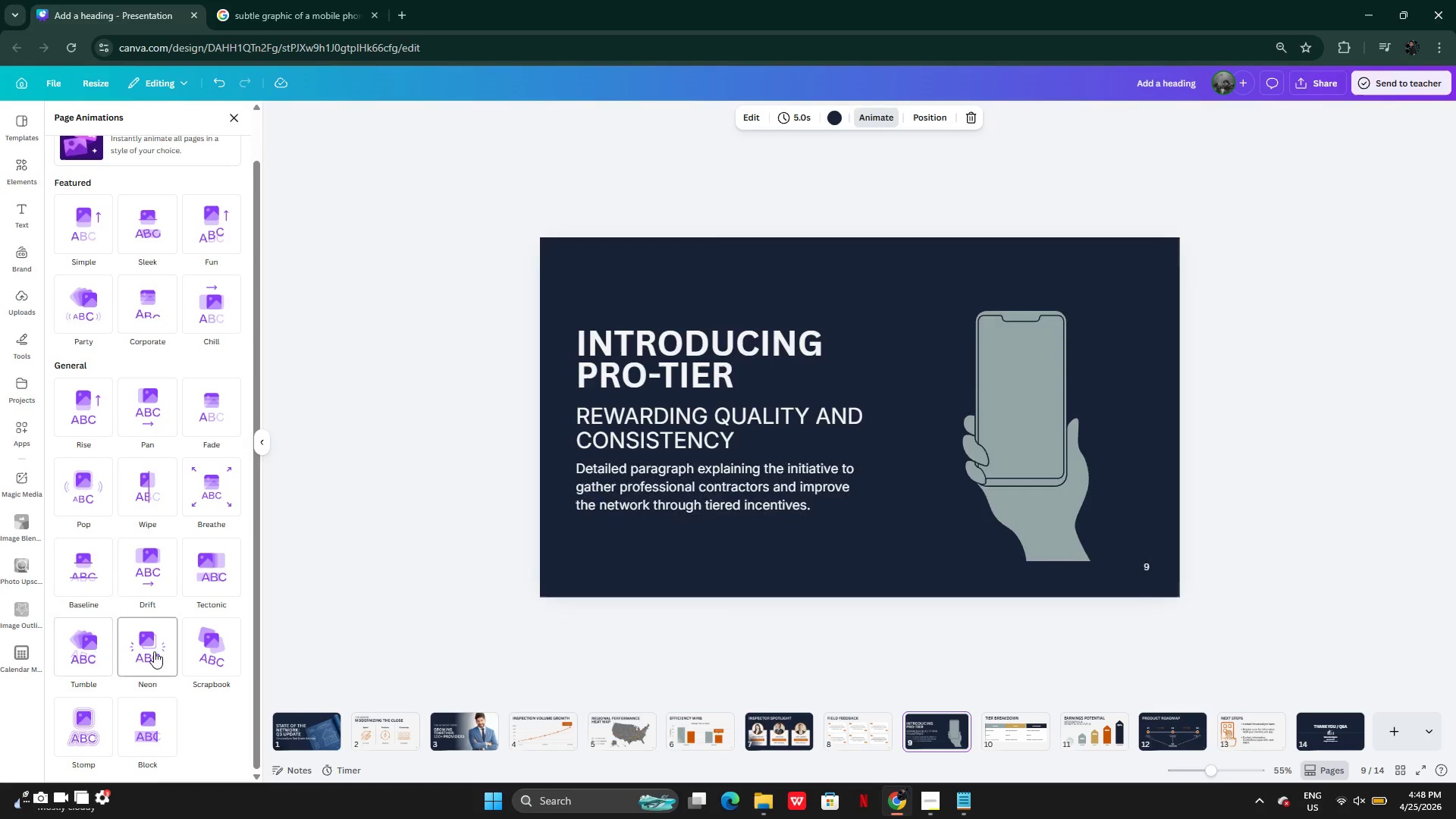 
left_click([125, 224])
 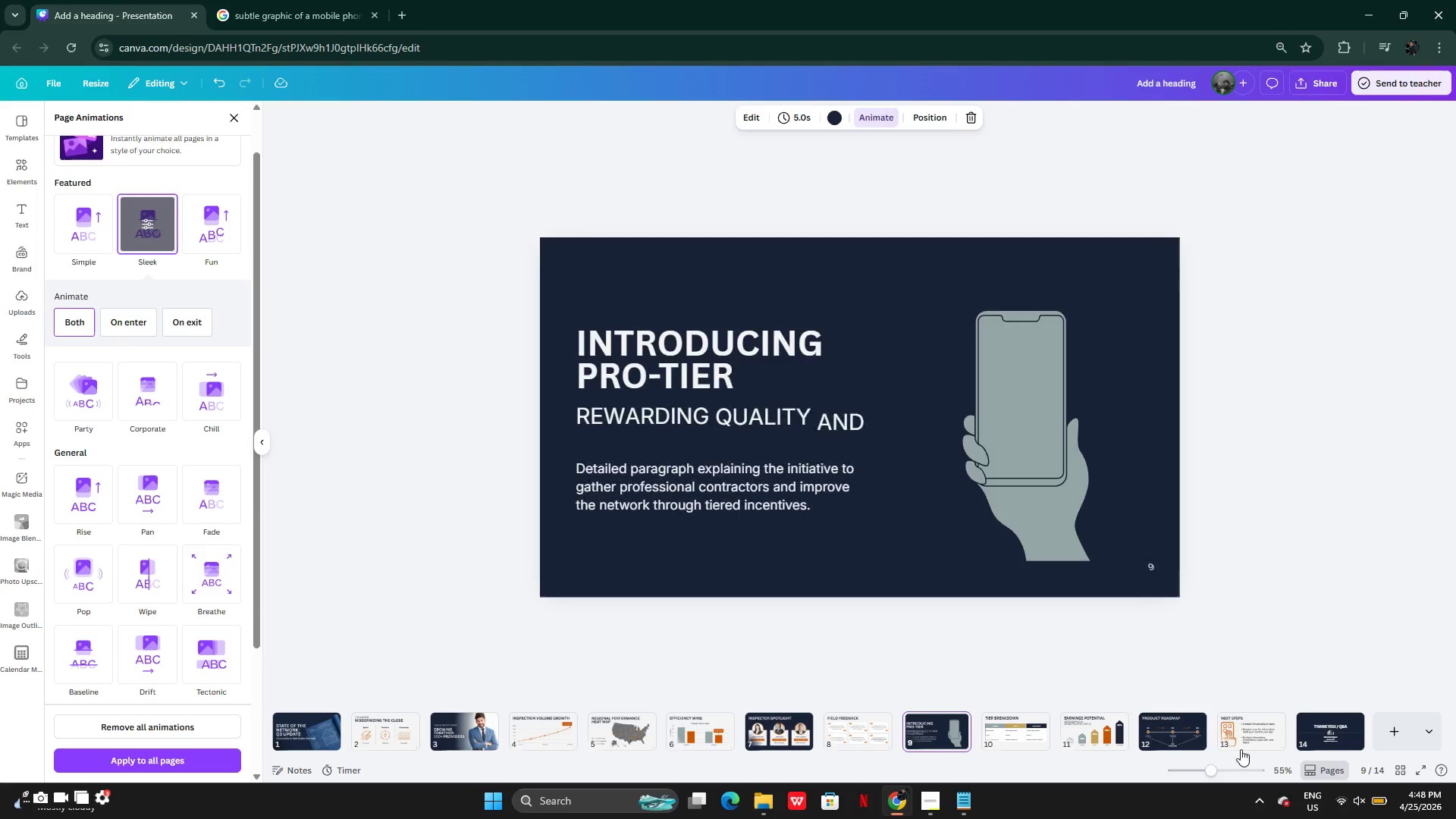 
left_click([1241, 743])
 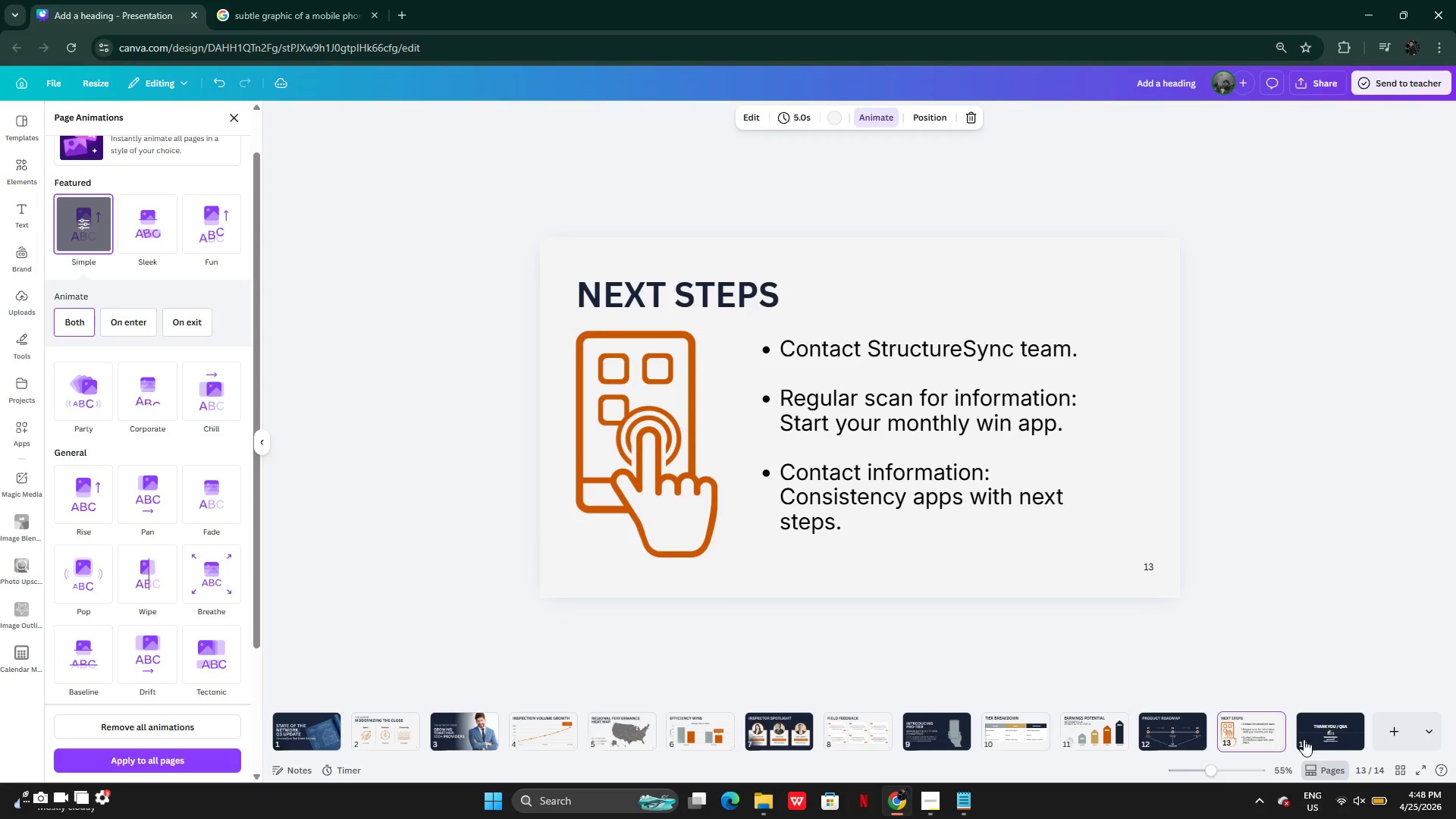 
left_click([1310, 738])
 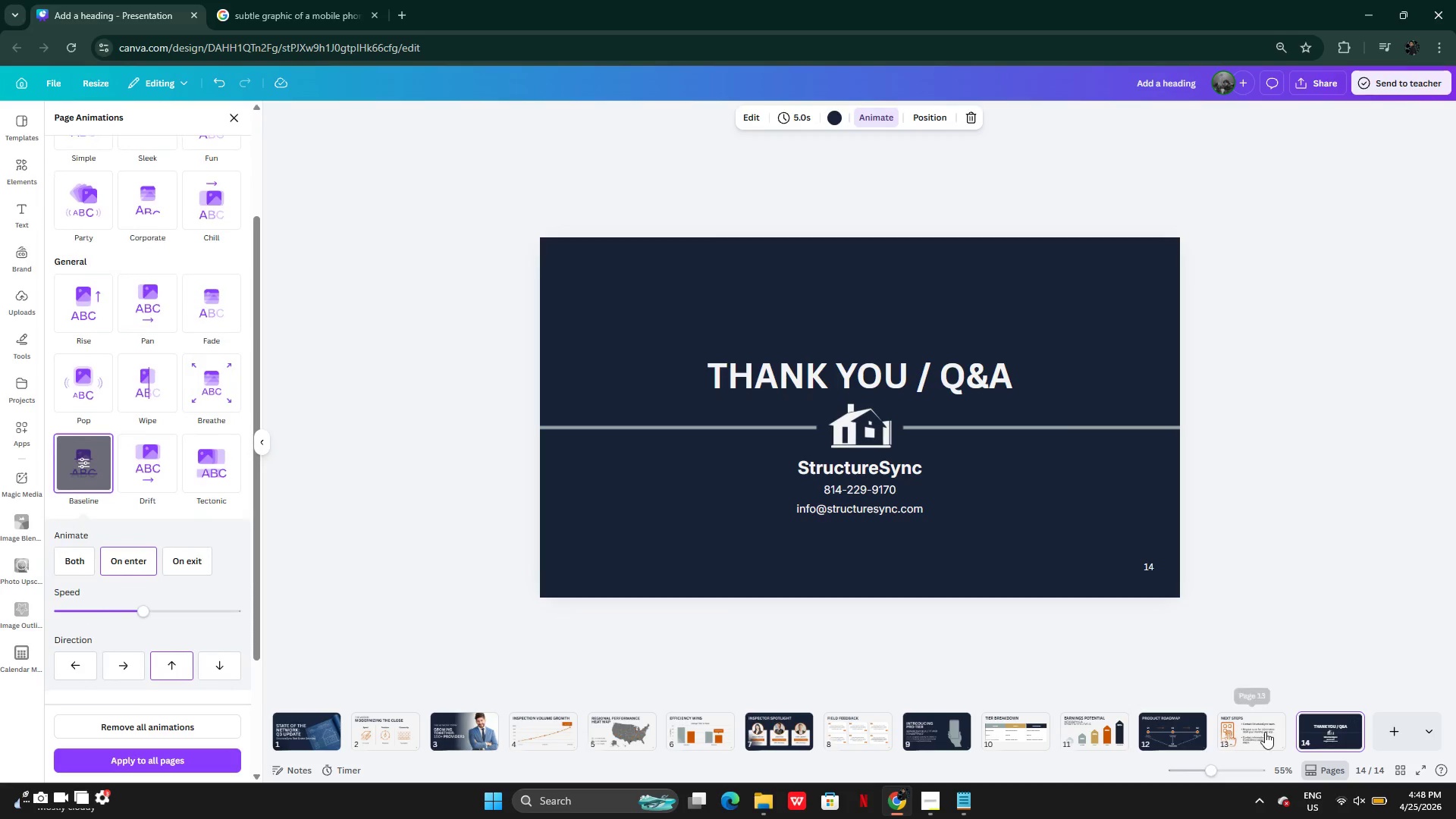 
left_click([1265, 732])
 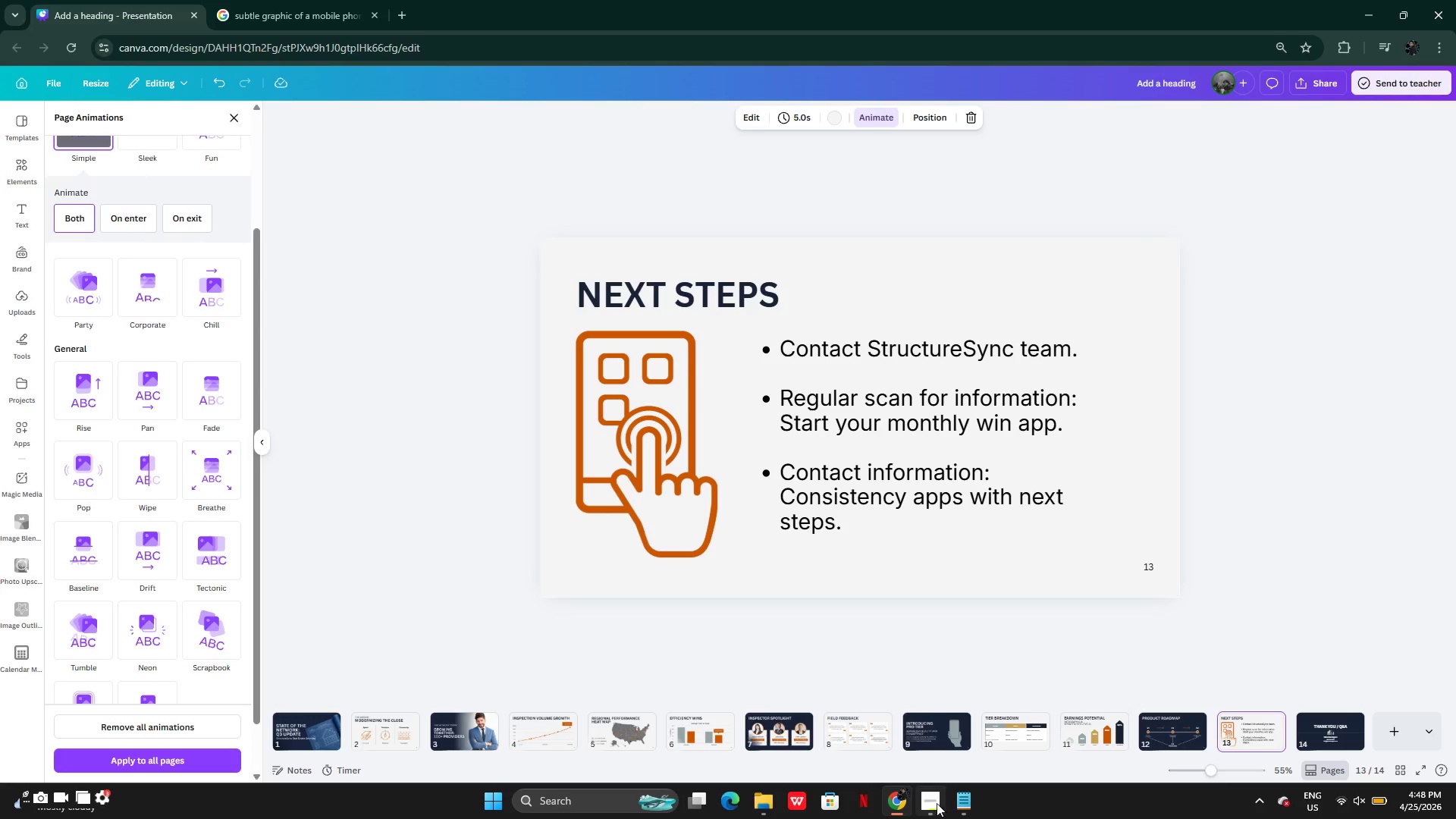 
left_click([323, 728])
 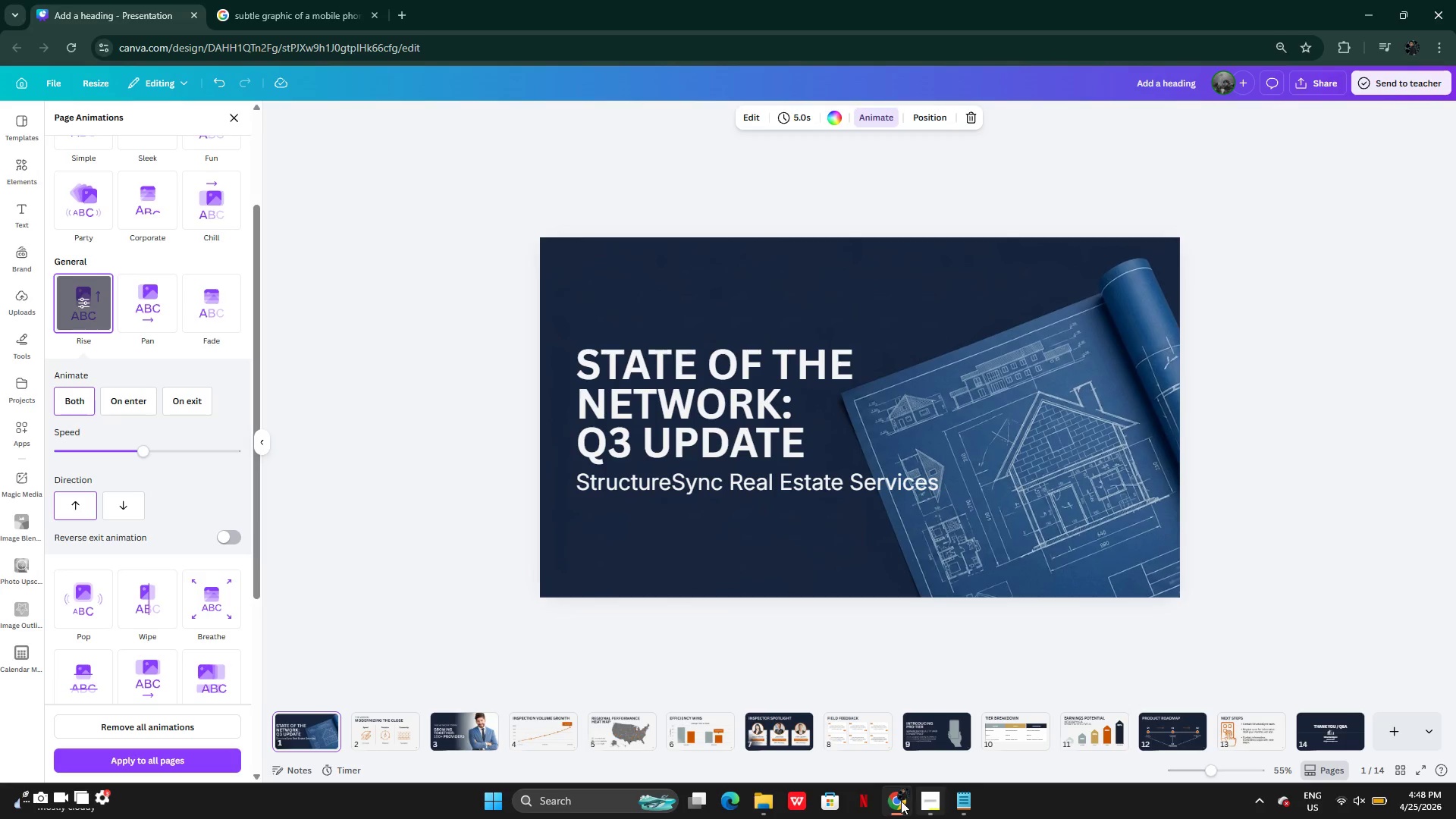 
left_click([928, 804])